 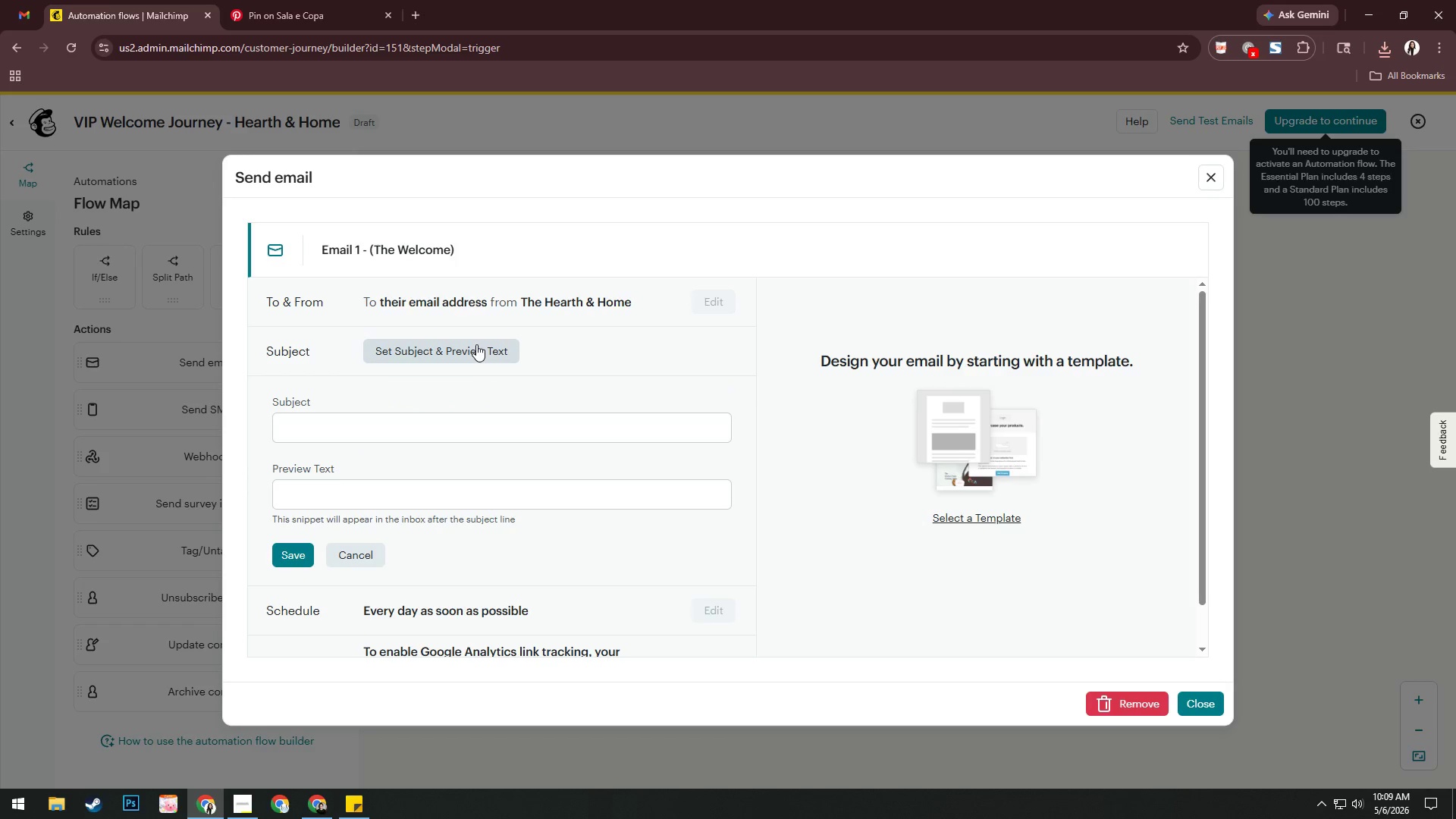 
left_click([485, 425])
 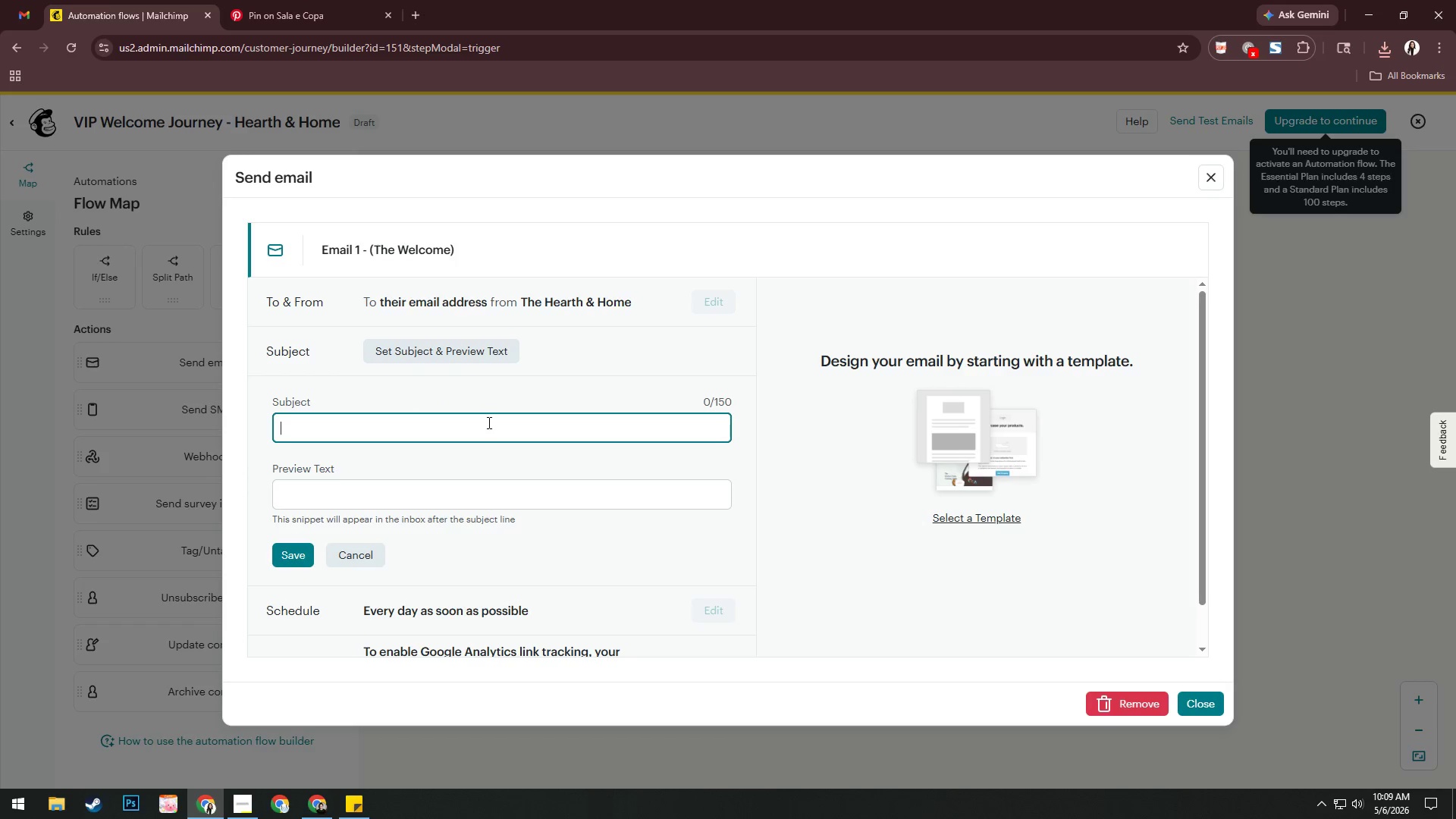 
type(Welcoe)
key(Backspace)
type(me to you )
key(Backspace)
type(r VIP Accedd)
key(Backspace)
key(Backspace)
type(ss)
 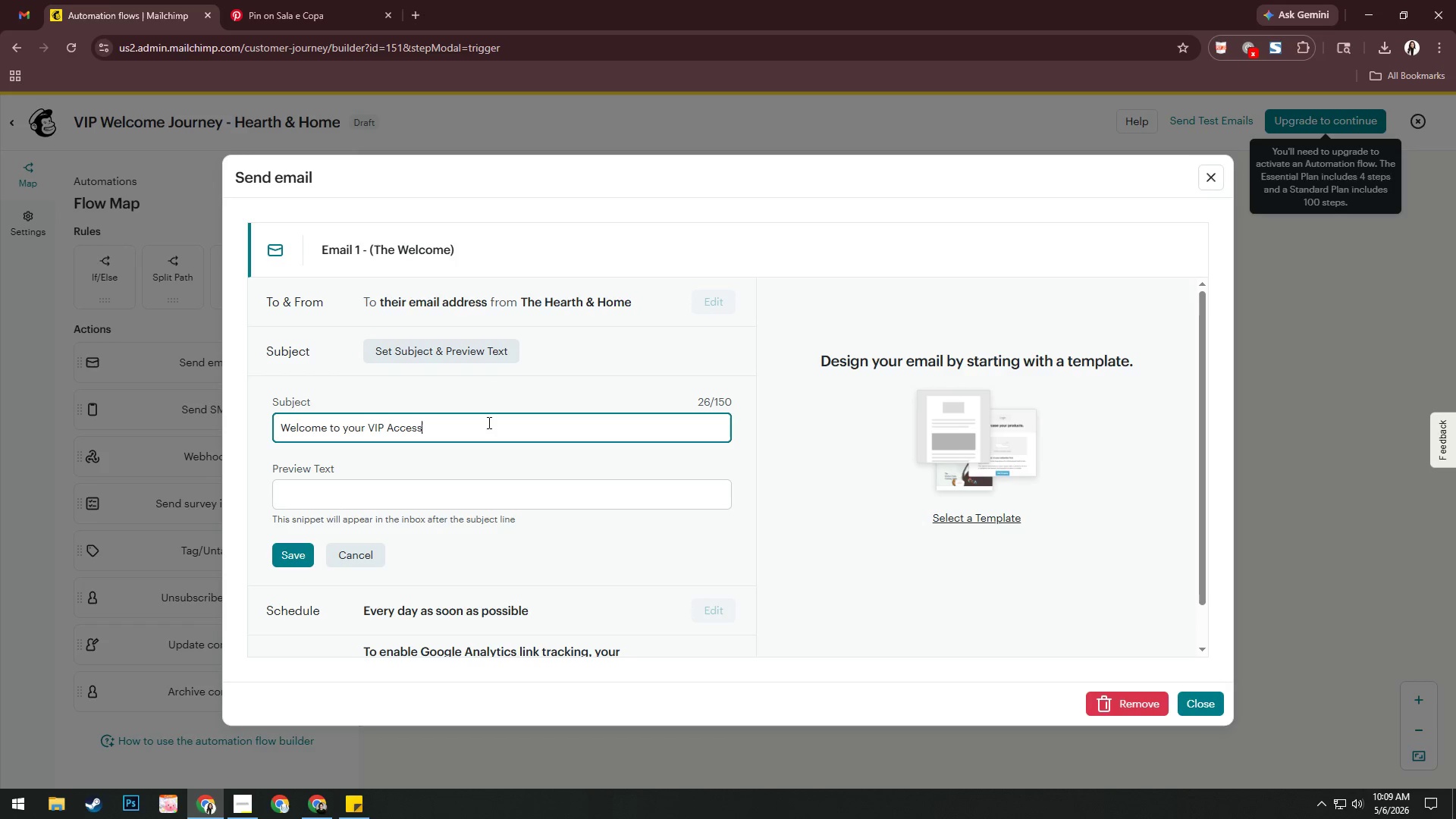 
wait(32.47)
 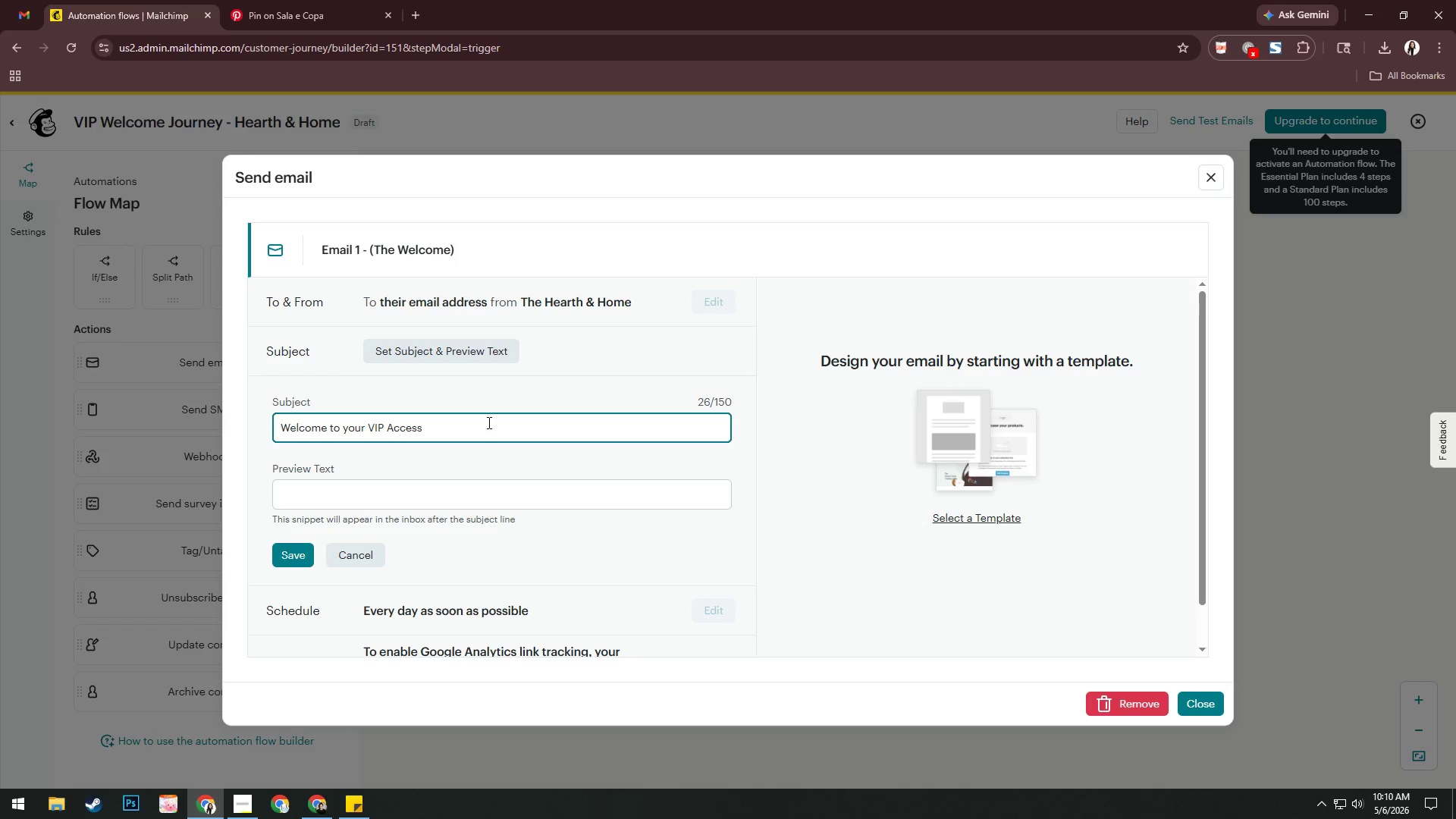 
type(A cu)
 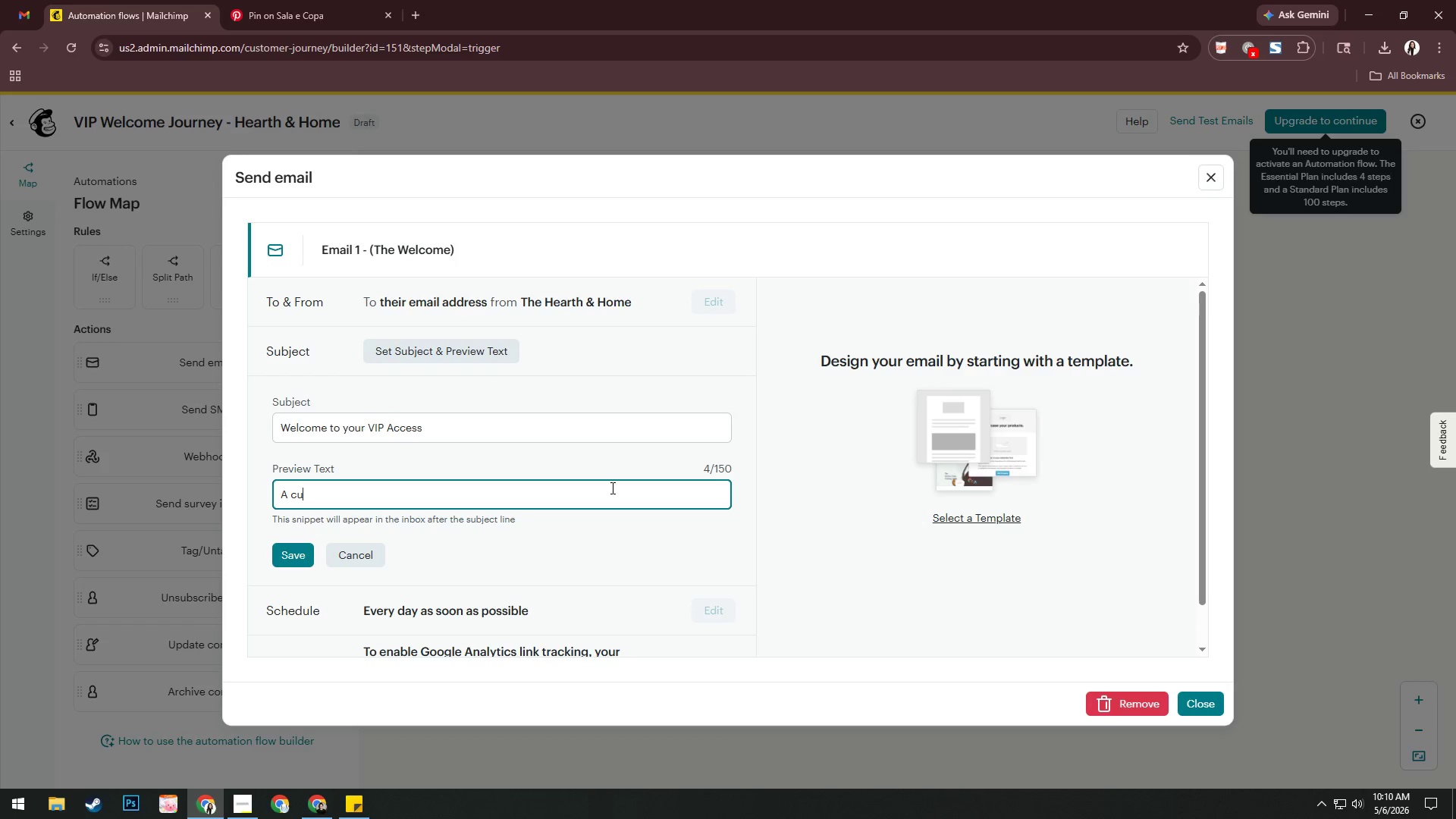 
type(rated experience, just for you.)
 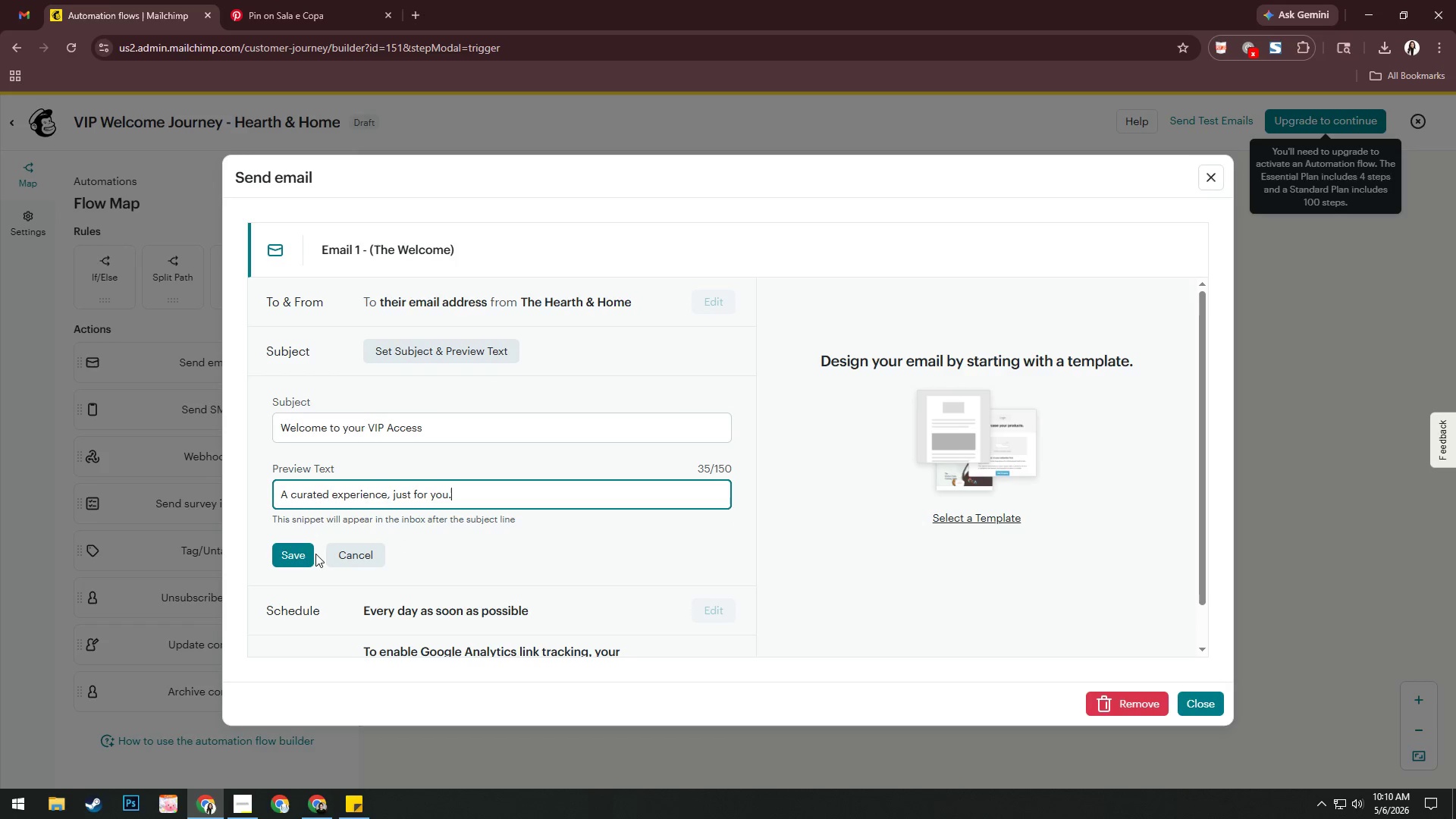 
left_click([305, 556])
 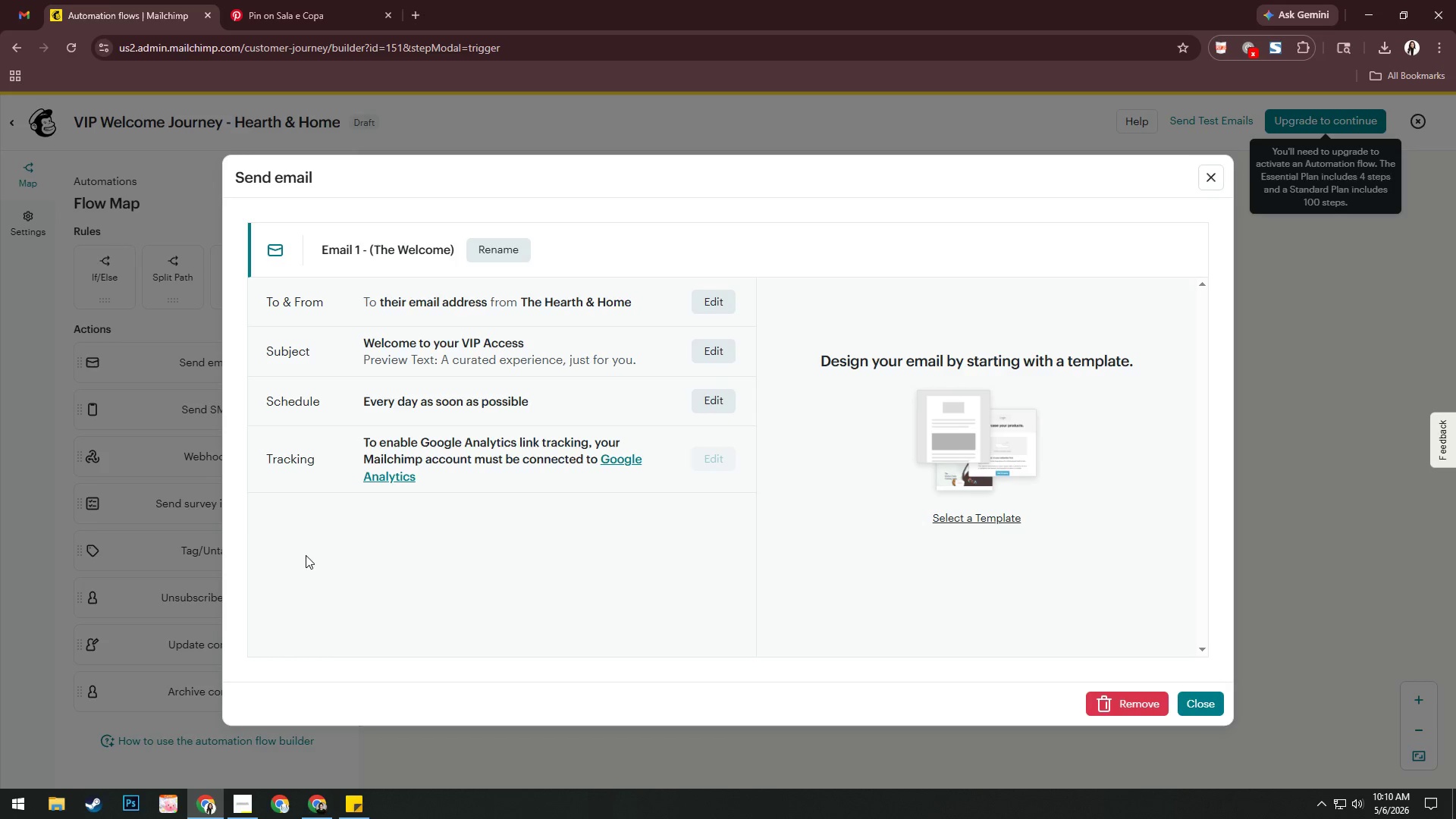 
mouse_move([964, 497])
 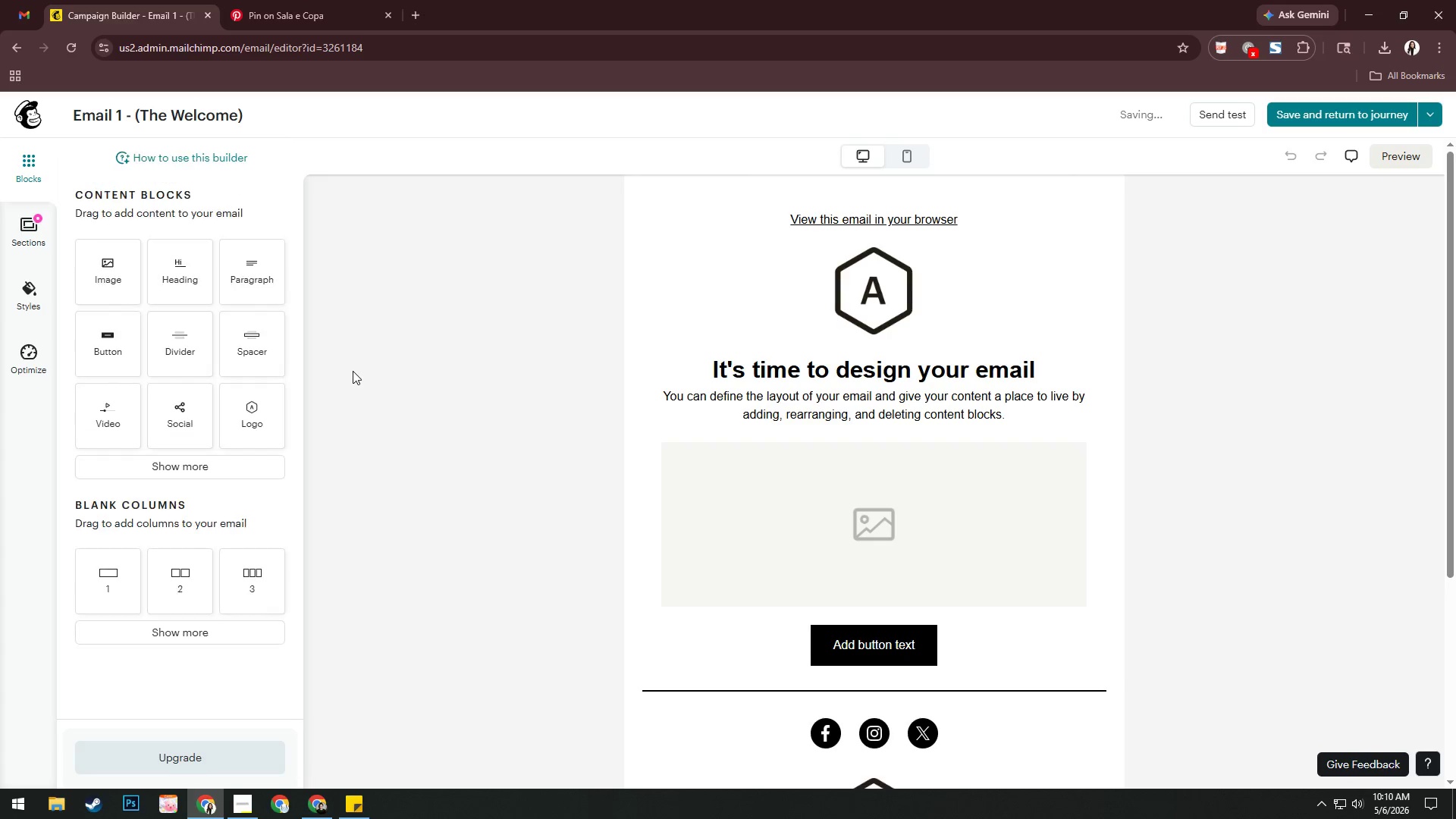 
left_click([952, 215])
 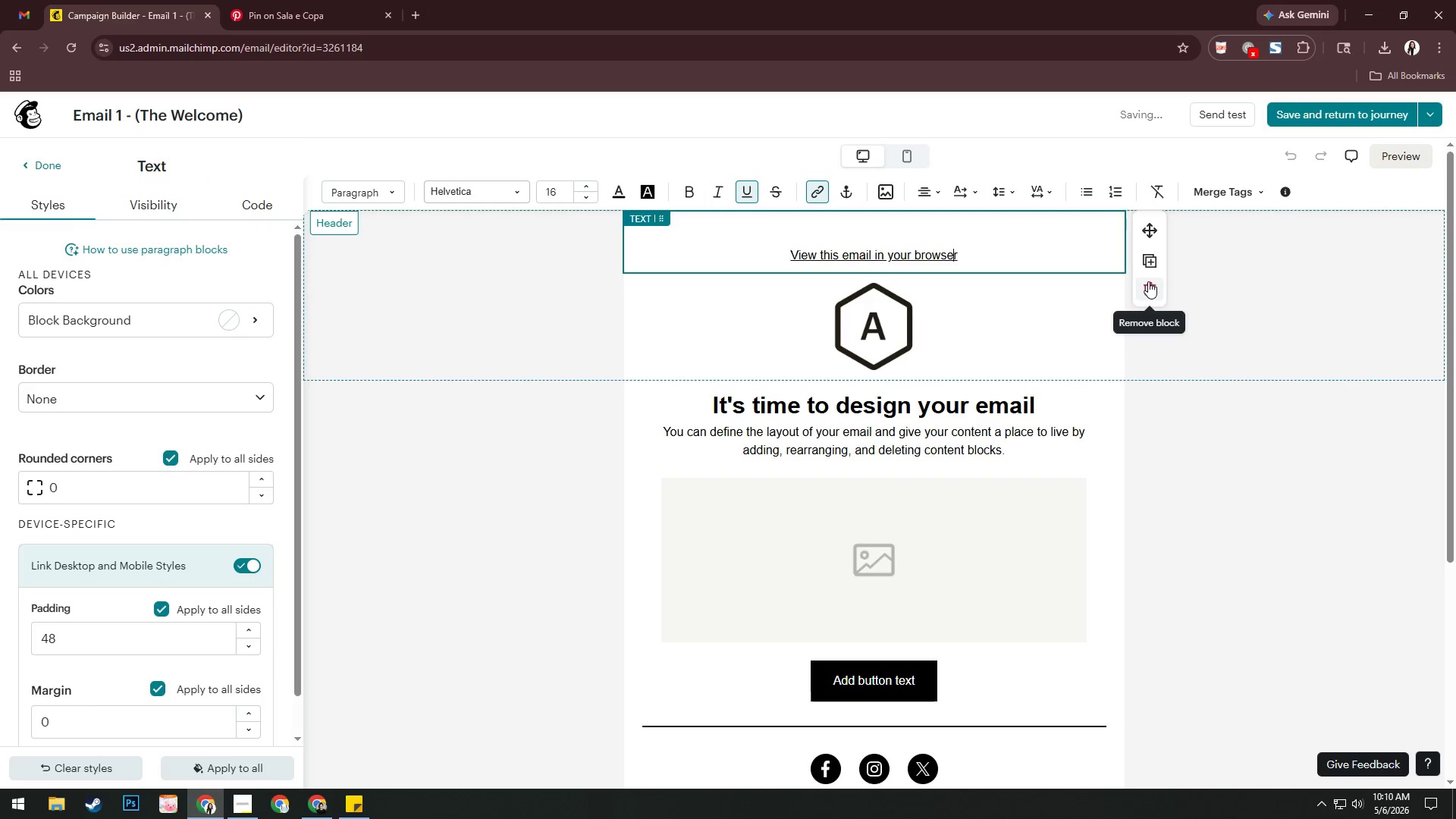 
left_click([929, 328])
 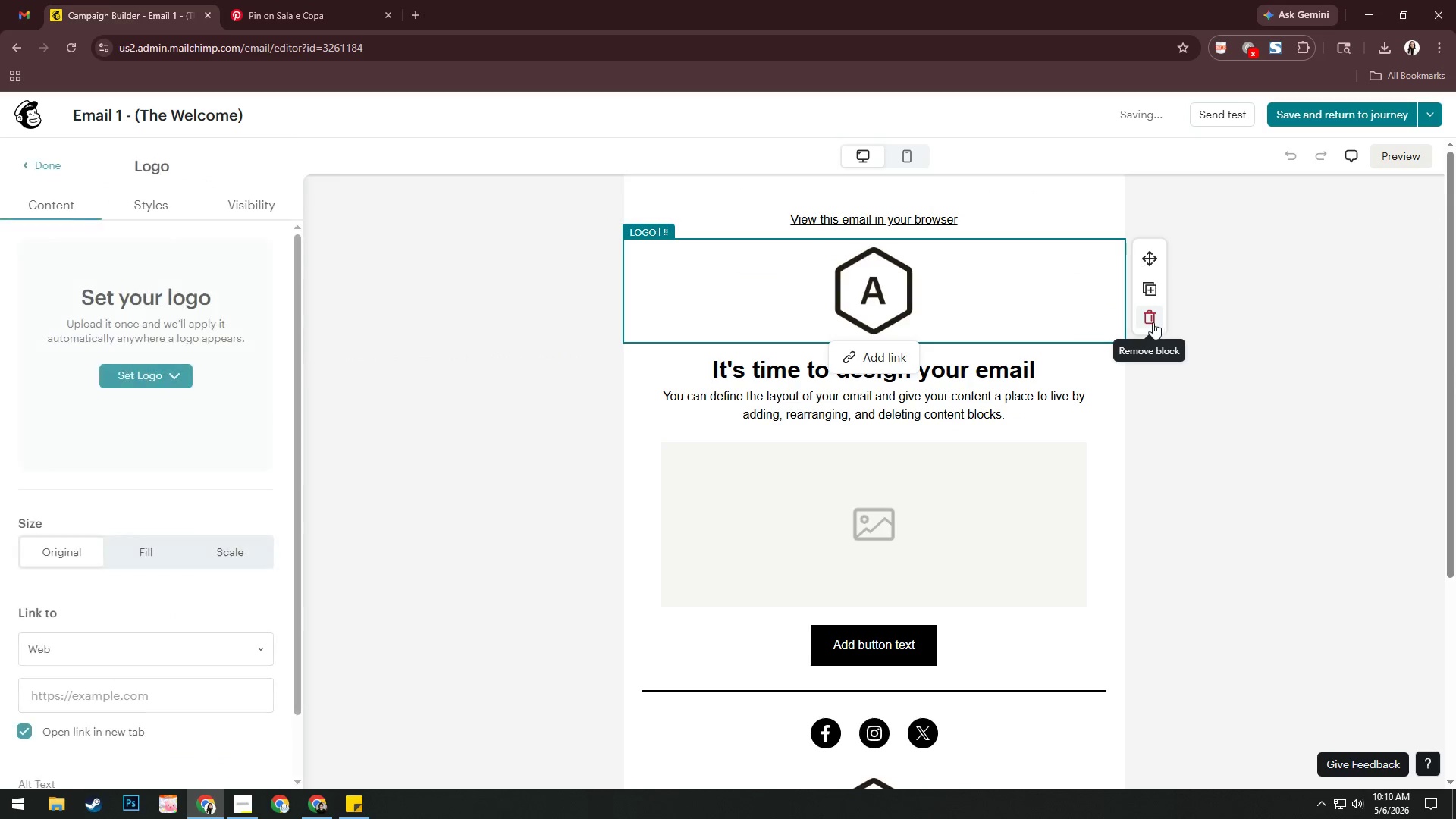 
left_click([1150, 316])
 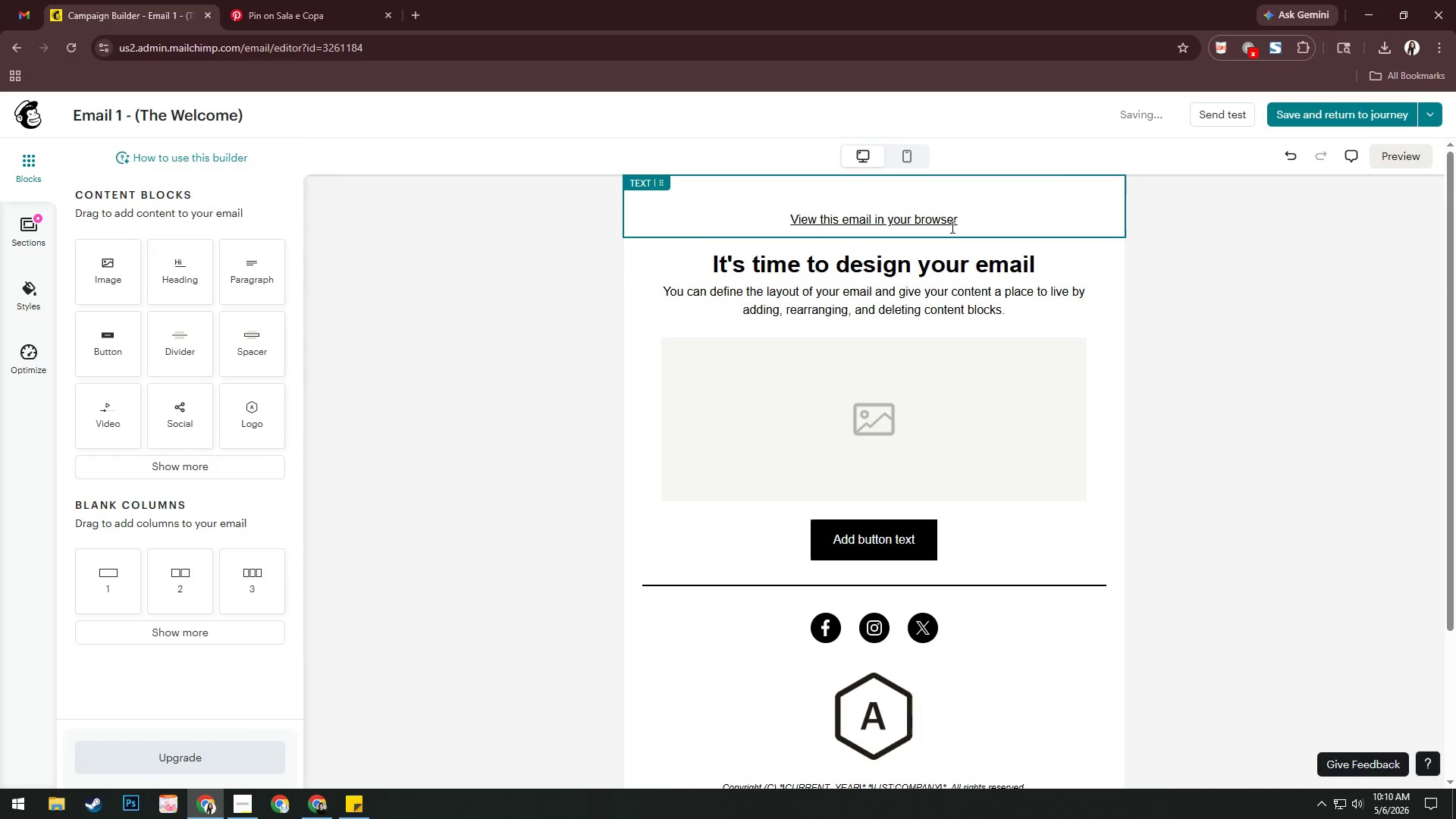 
left_click([952, 218])
 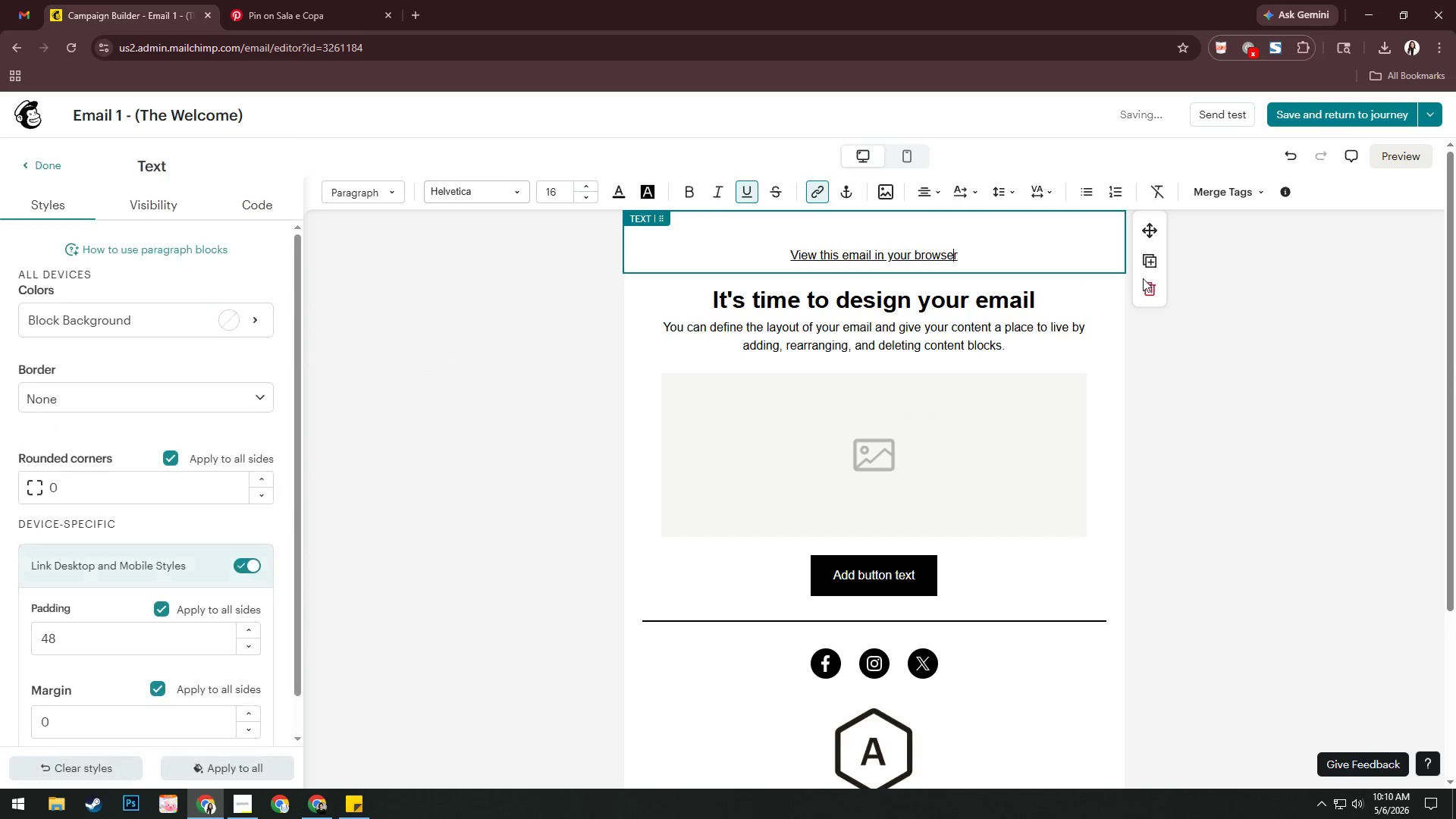 
left_click([1146, 292])
 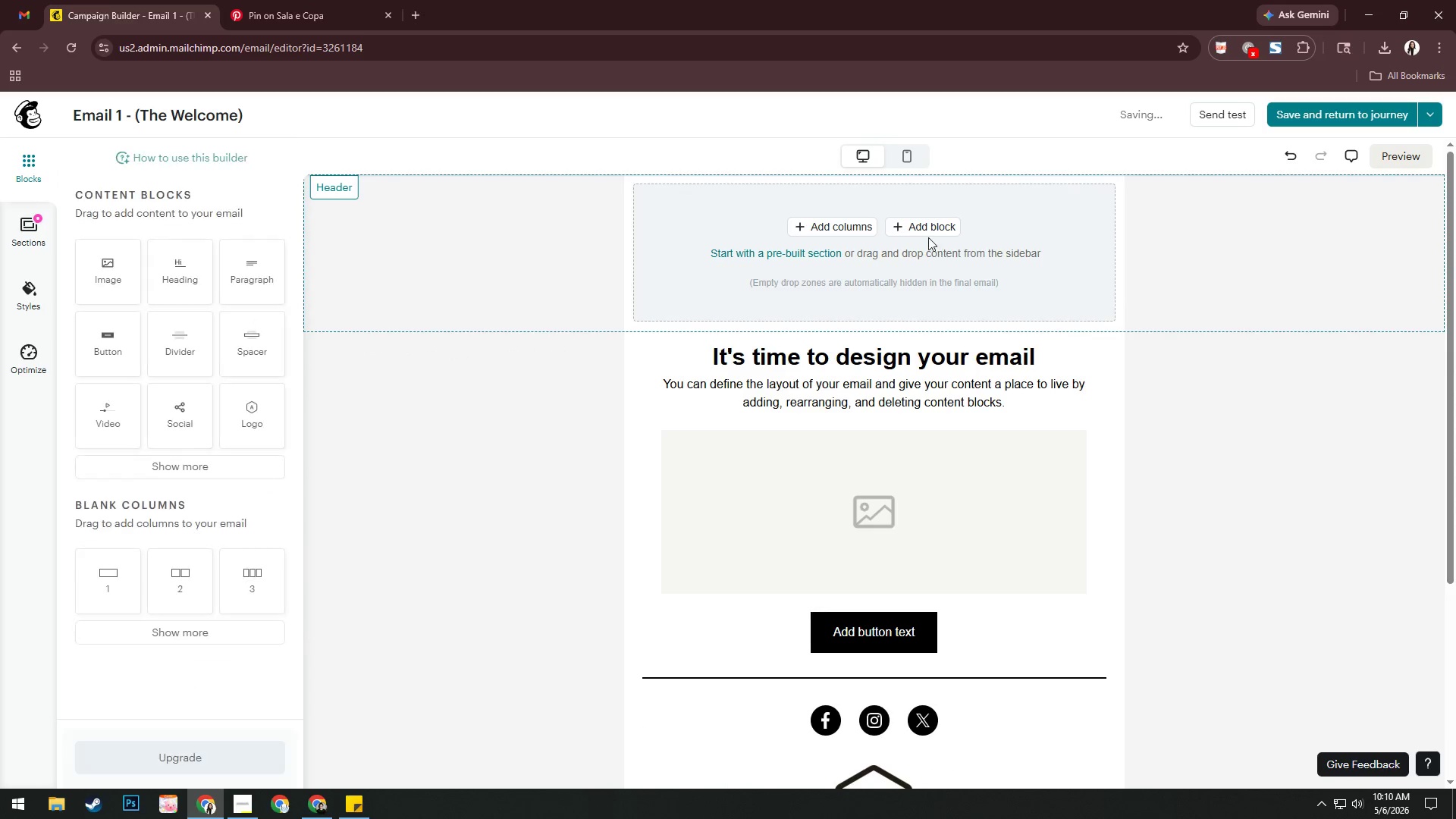 
left_click([929, 228])
 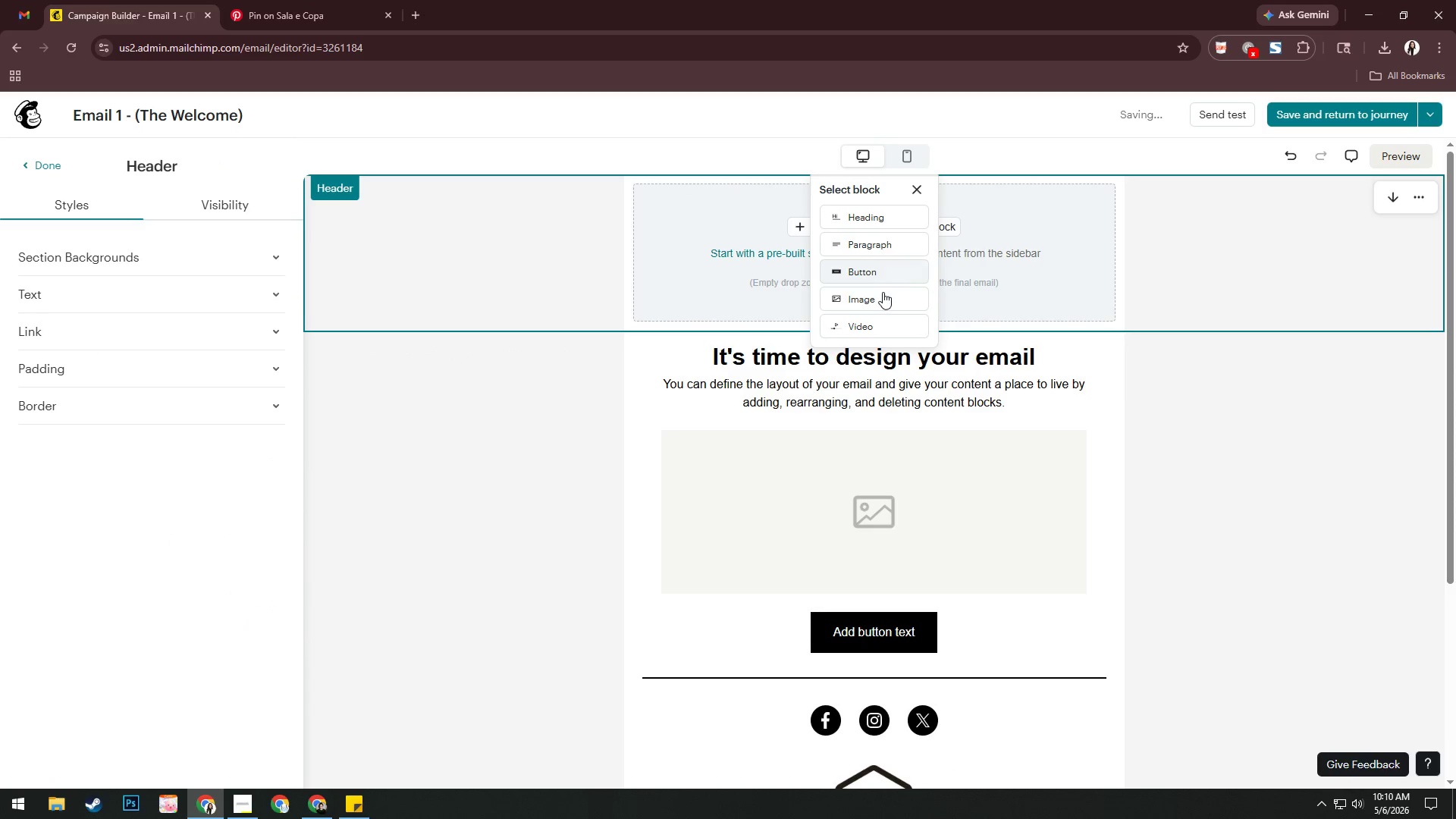 
left_click([883, 293])
 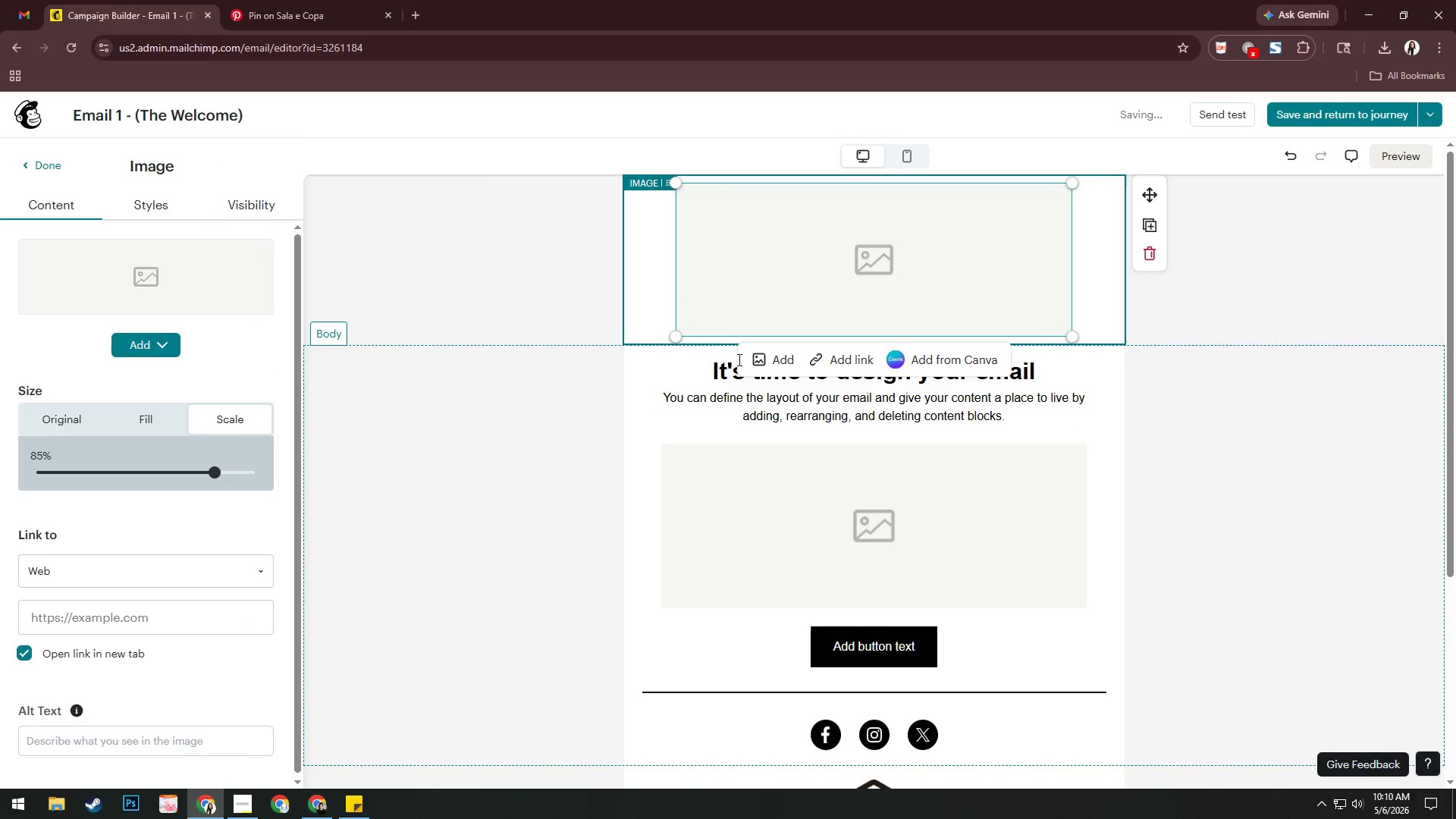 
left_click([786, 359])
 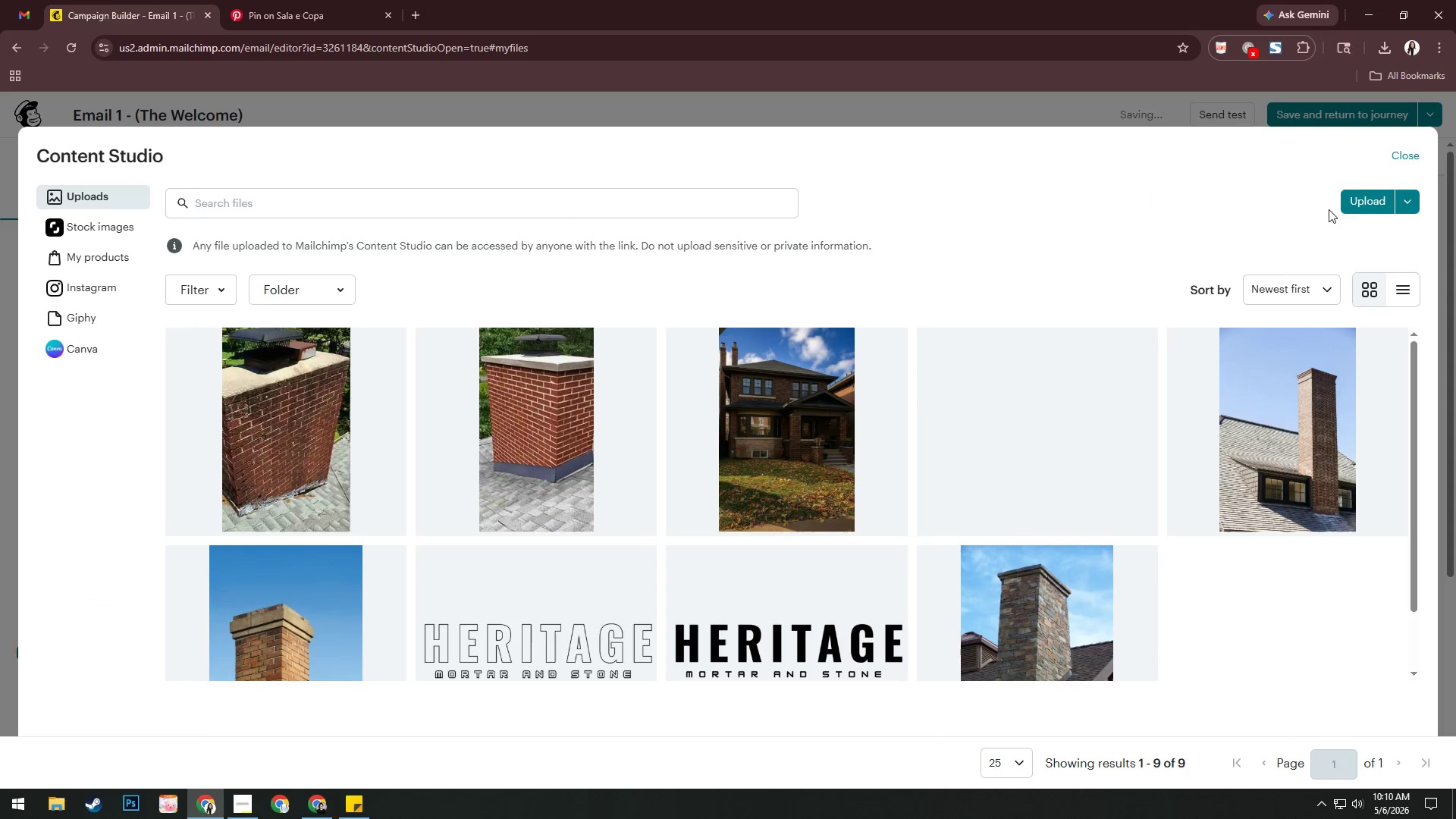 
left_click([1358, 193])
 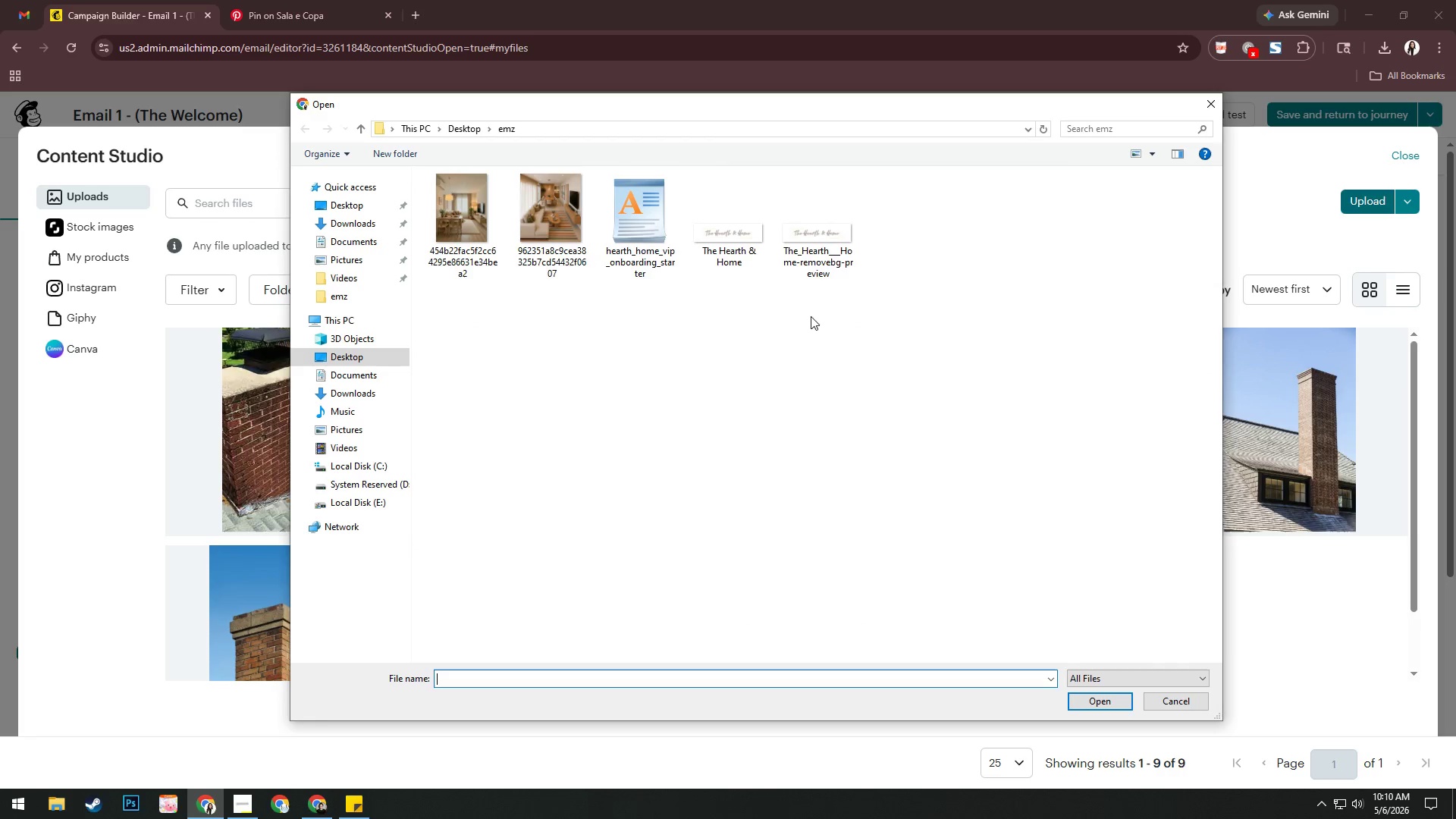 
left_click_drag(start_coordinate=[578, 321], to_coordinate=[455, 202])
 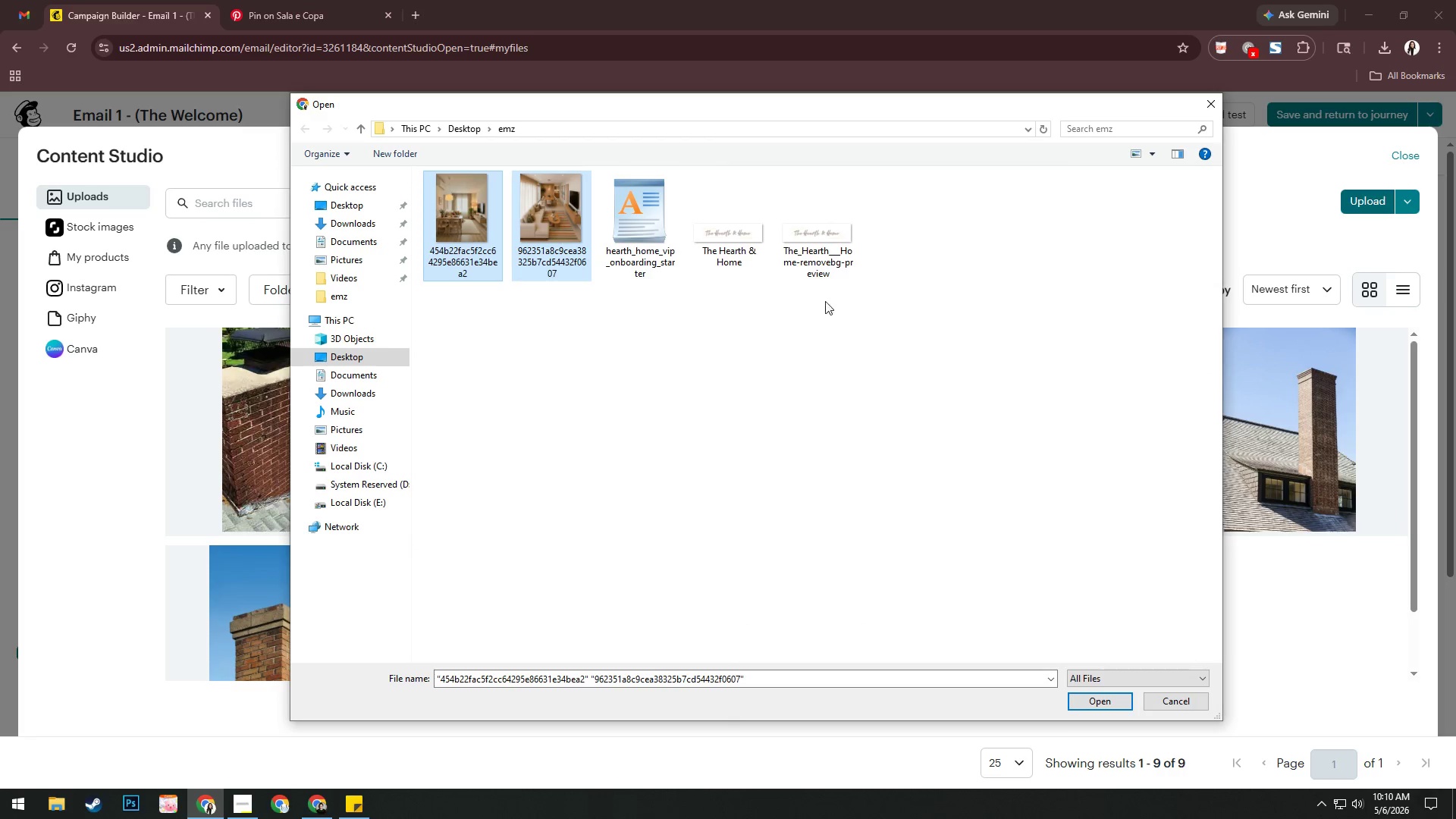 
hold_key(key=ControlLeft, duration=0.64)
left_click_drag(start_coordinate=[849, 303], to_coordinate=[710, 225])
 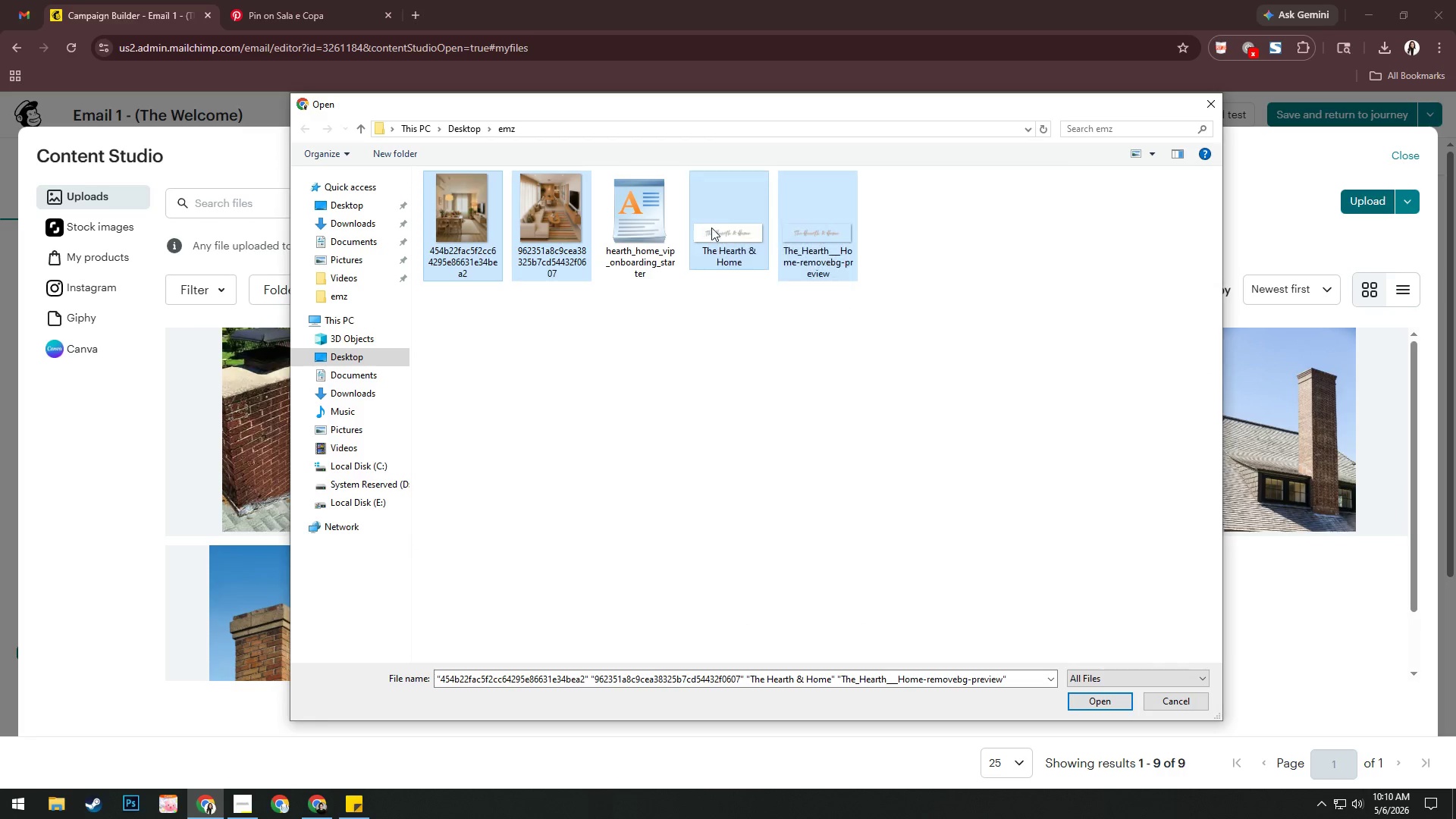 
left_click([1094, 703])
 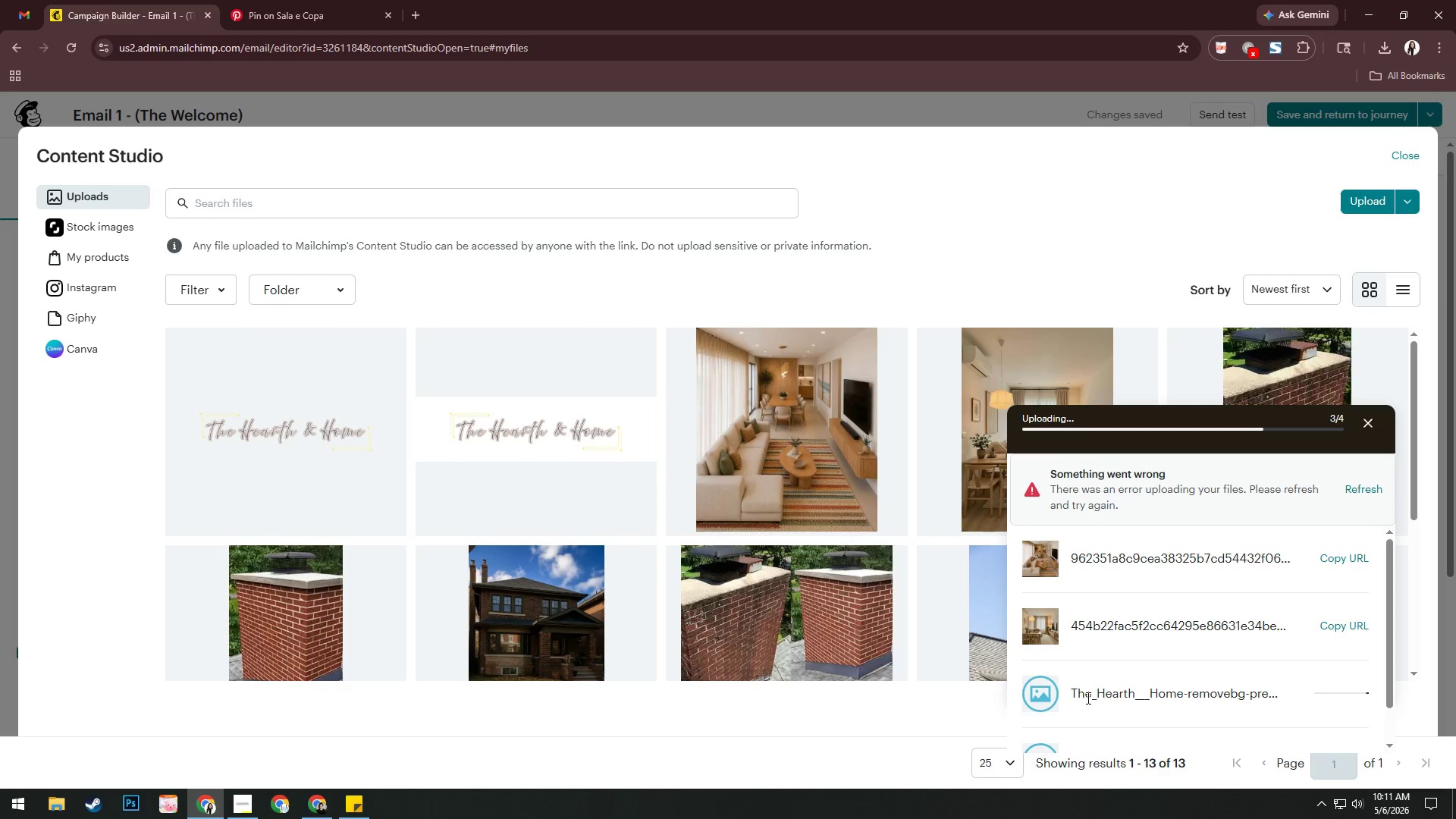 
wait(27.66)
 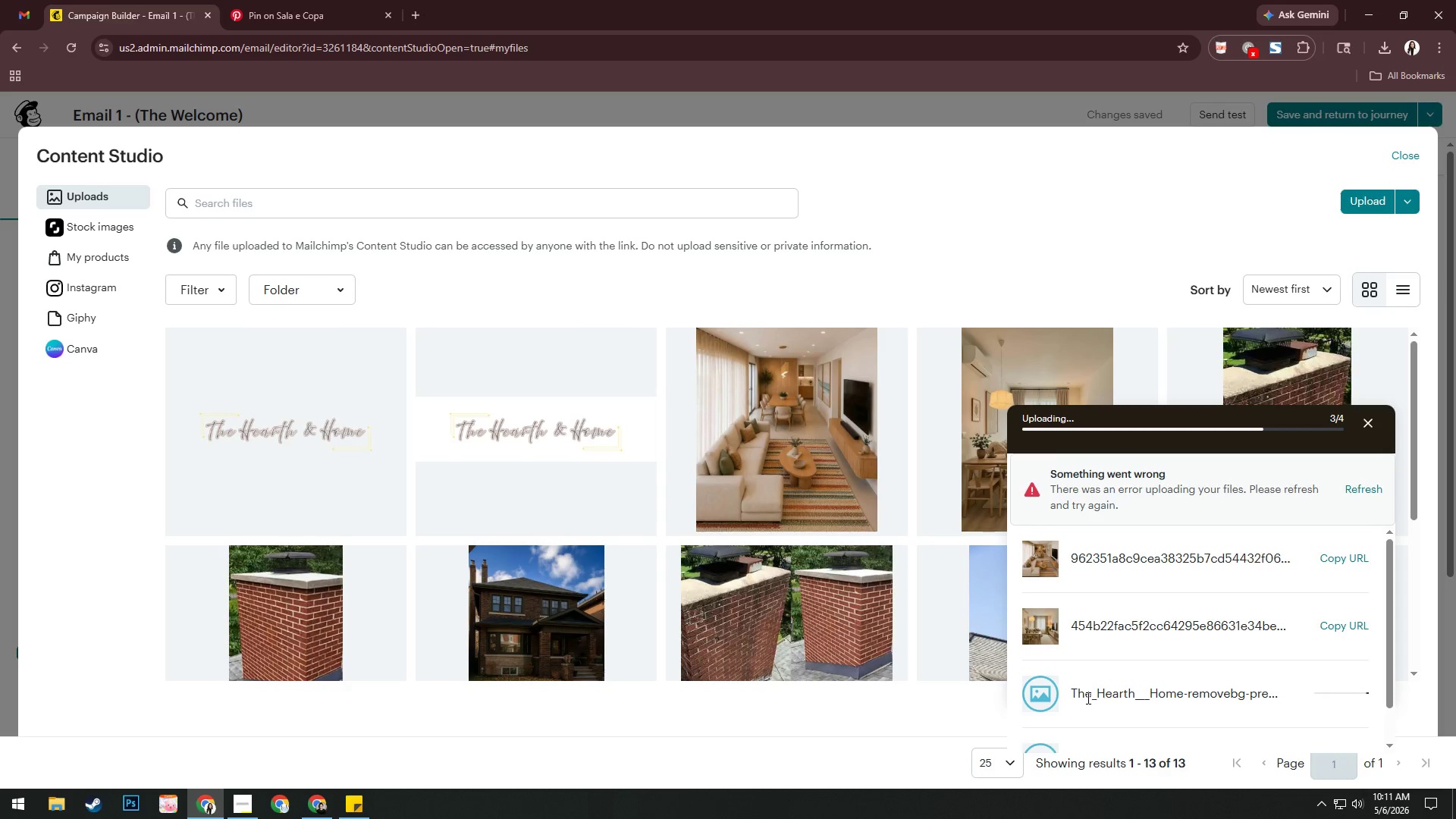 
left_click_drag(start_coordinate=[1369, 422], to_coordinate=[1455, 520])
 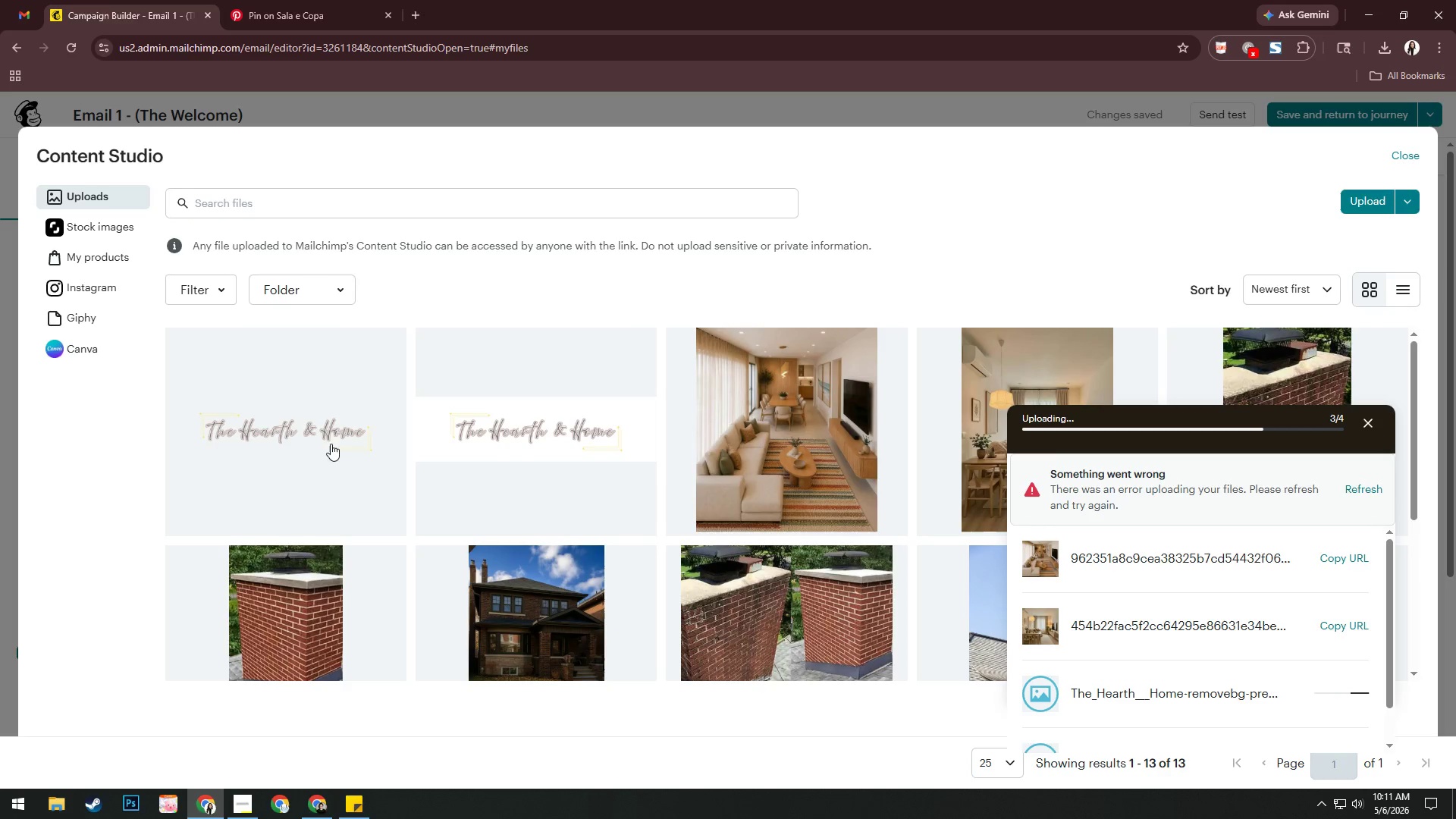 
left_click([318, 434])
 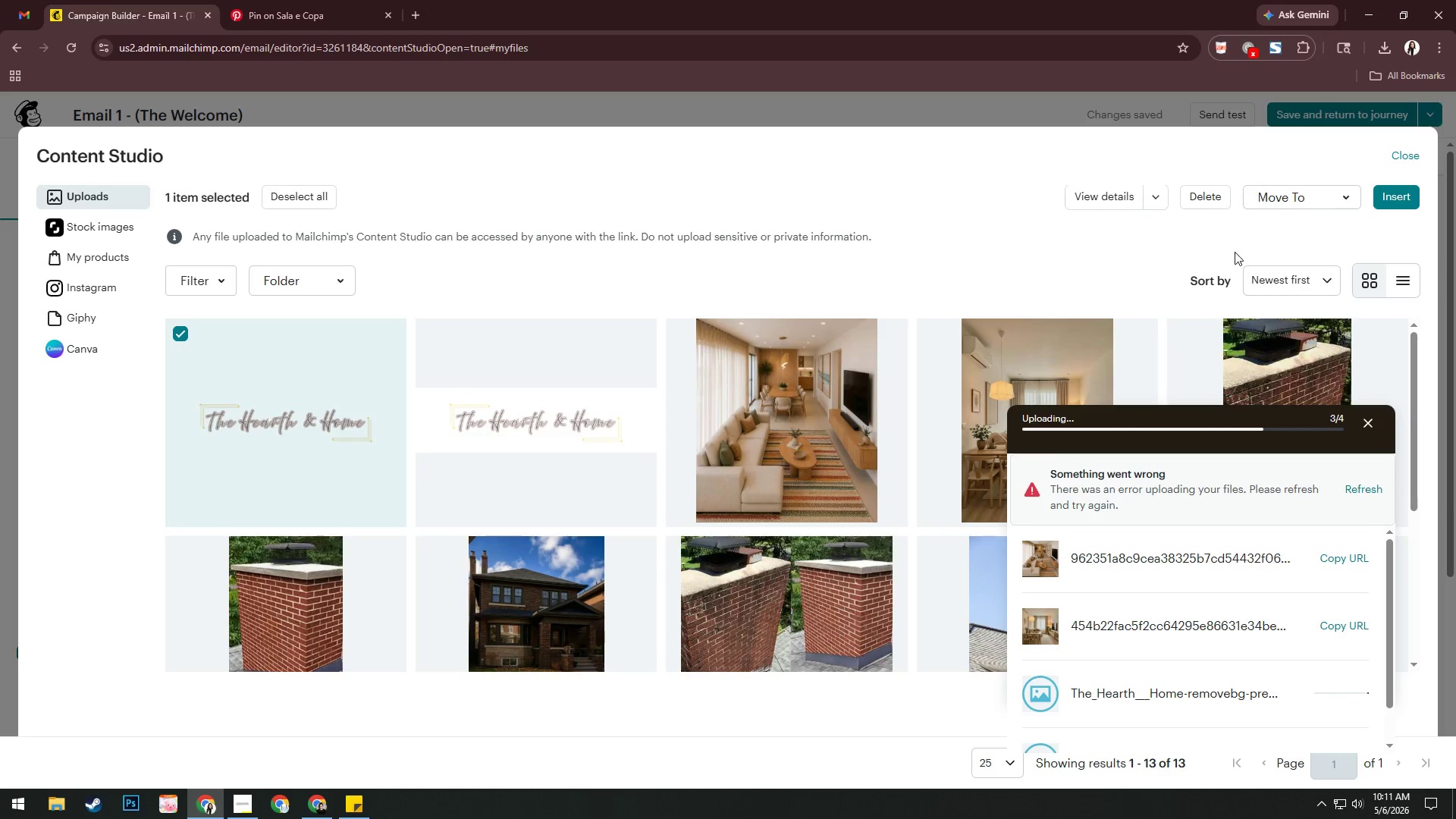 
mouse_move([1353, 450])
 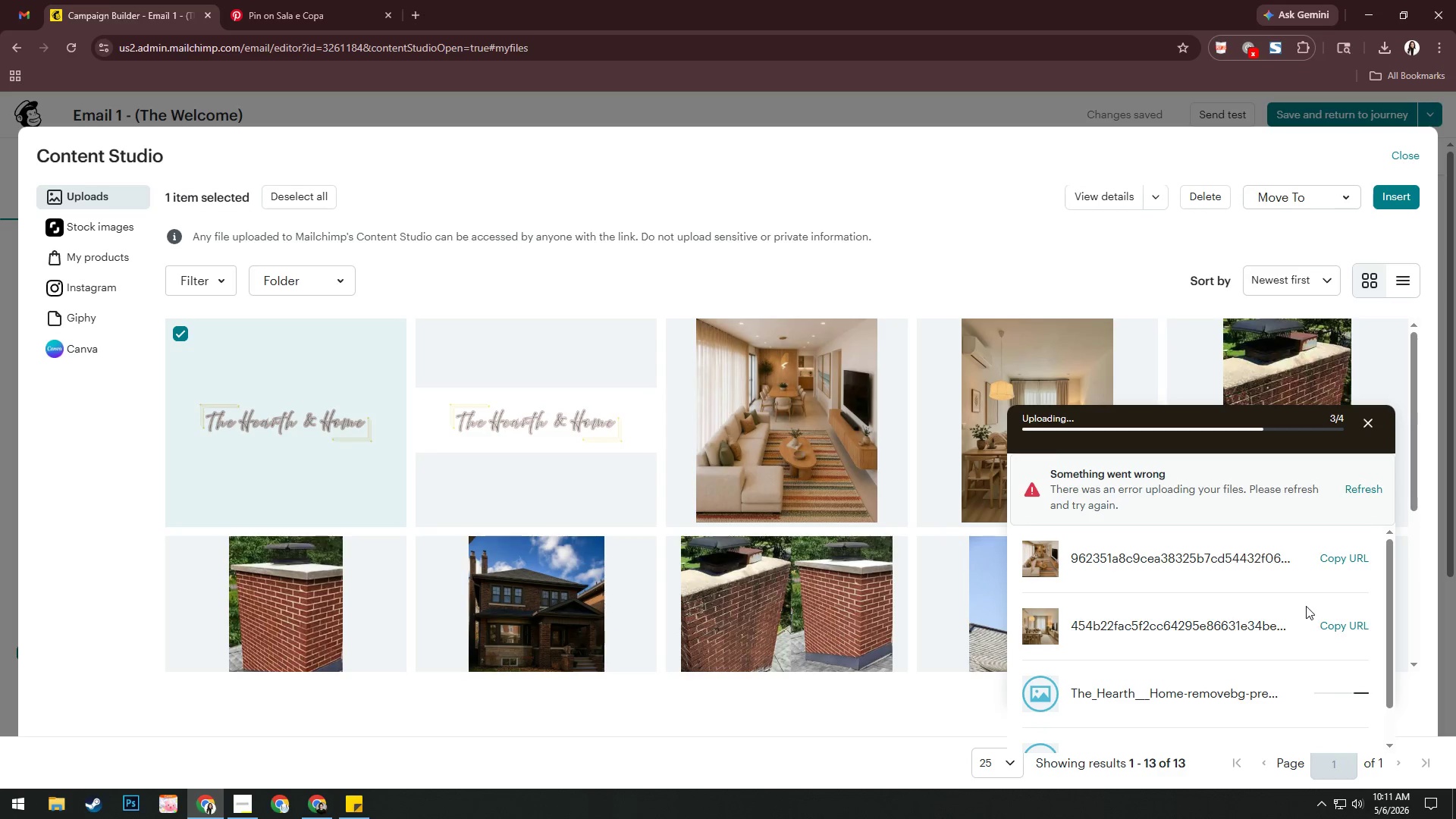 
scroll: coordinate [1305, 606], scroll_direction: down, amount: 1.0
 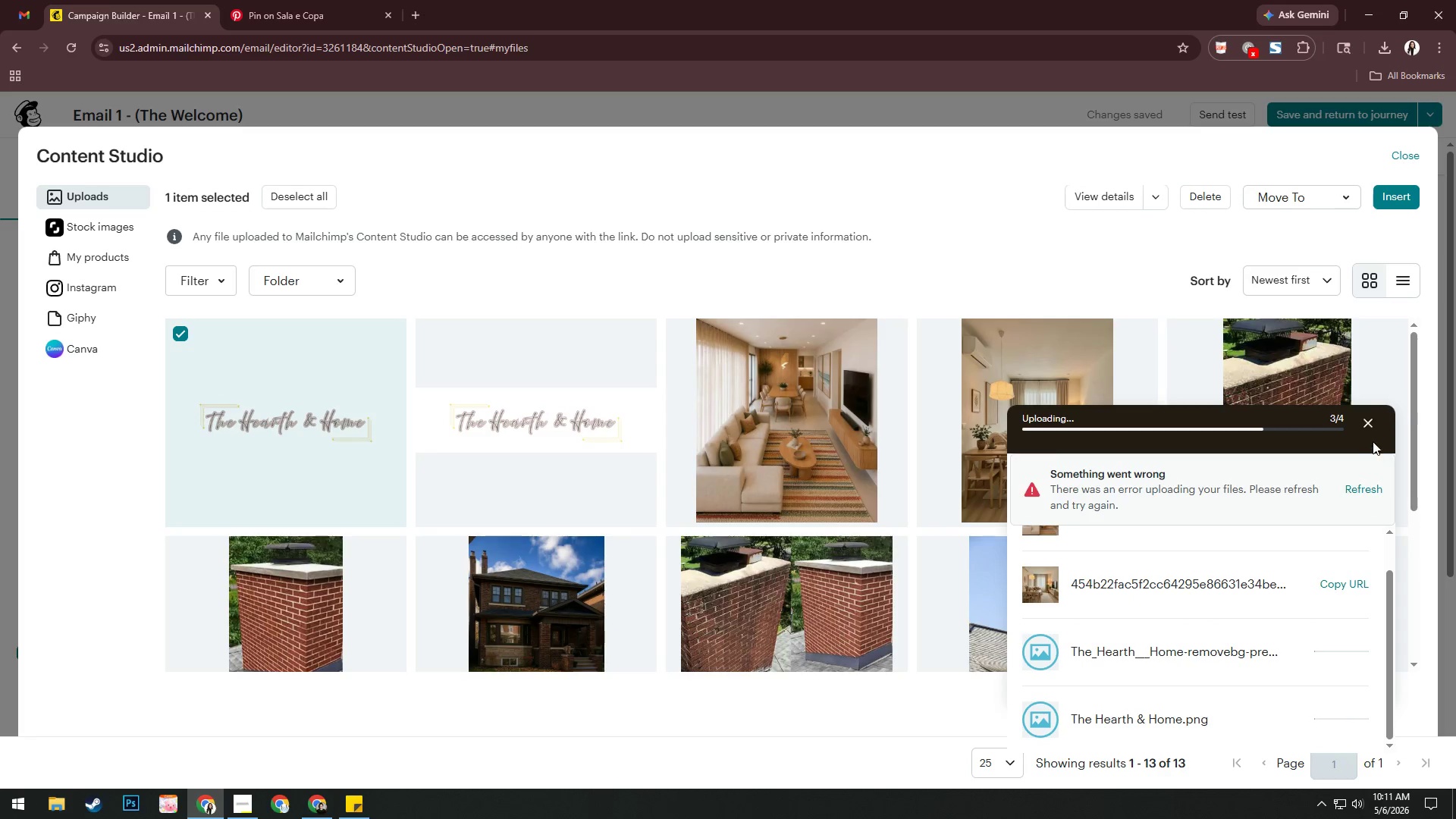 
left_click([1370, 431])
 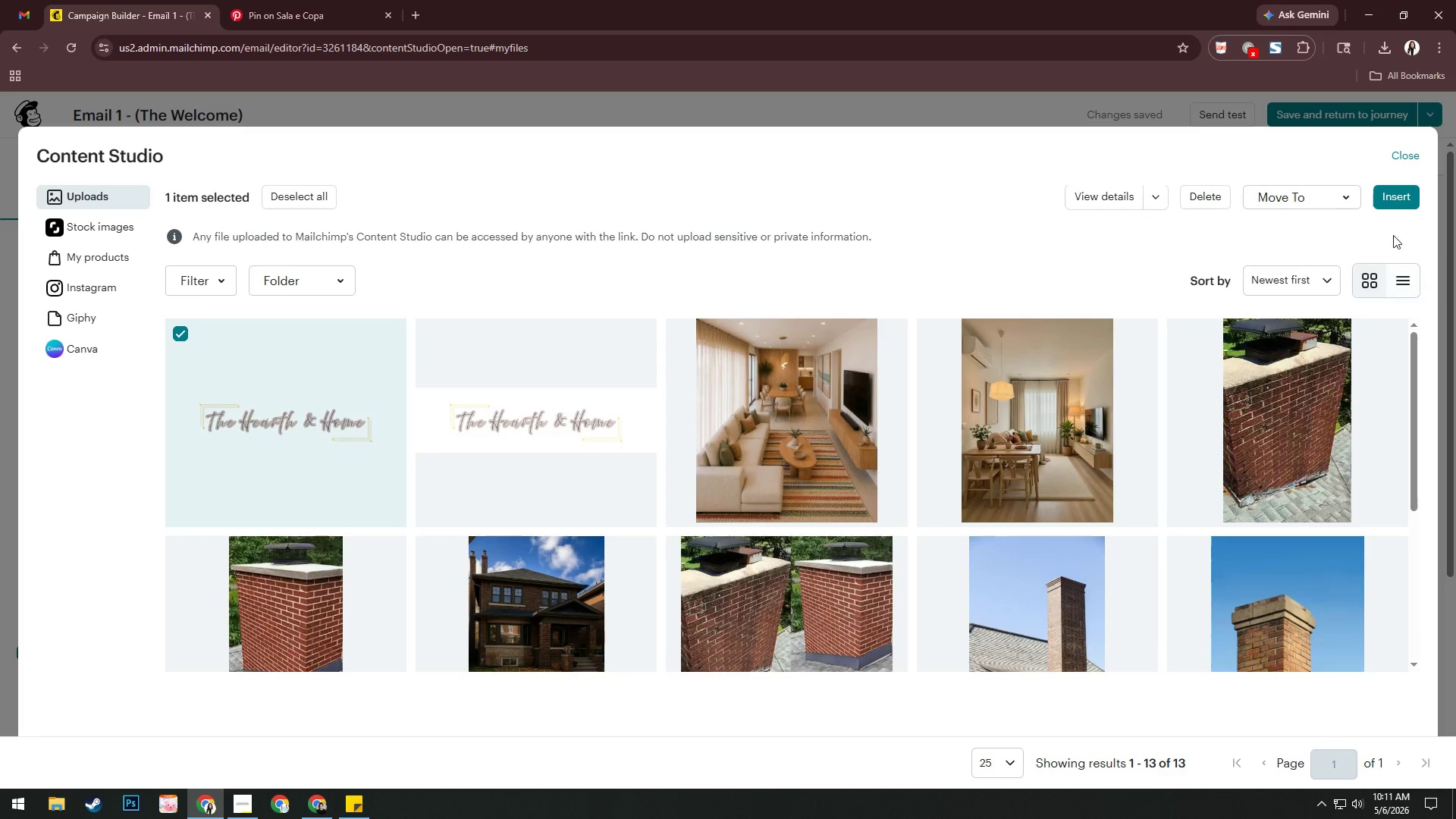 
left_click([1396, 204])
 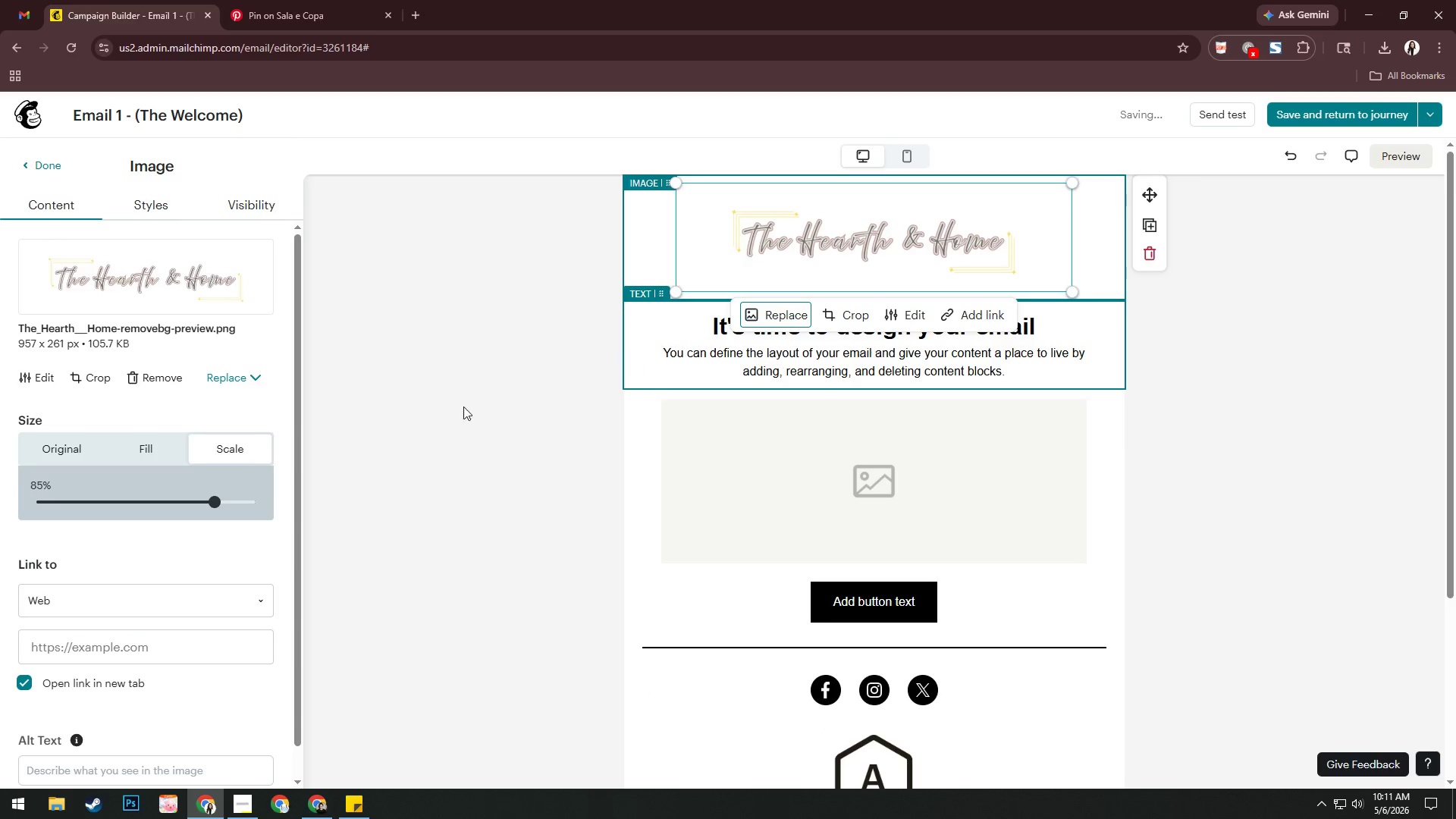 
left_click_drag(start_coordinate=[222, 501], to_coordinate=[361, 505])
 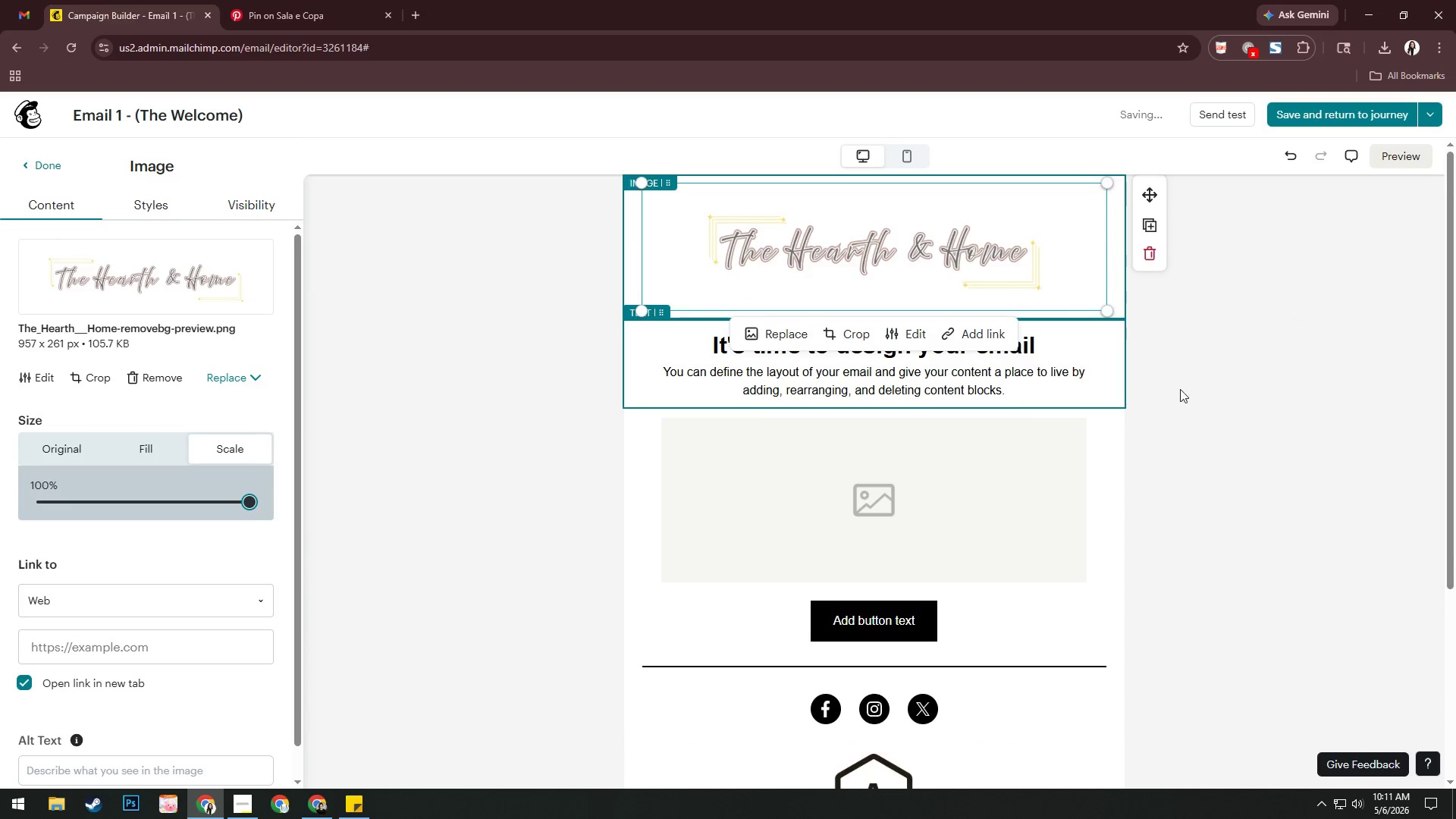 
left_click([1277, 387])
 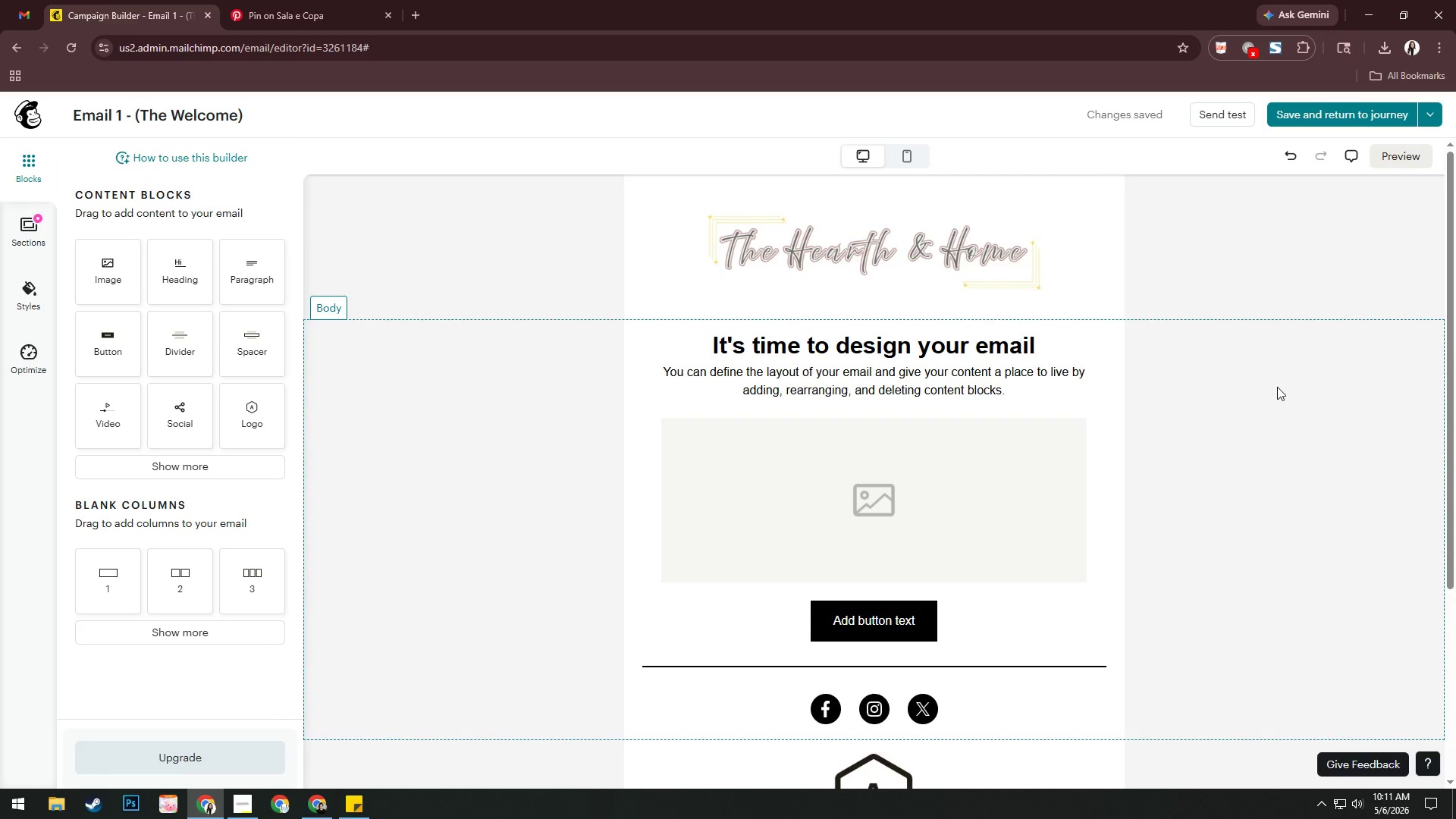 
wait(14.09)
 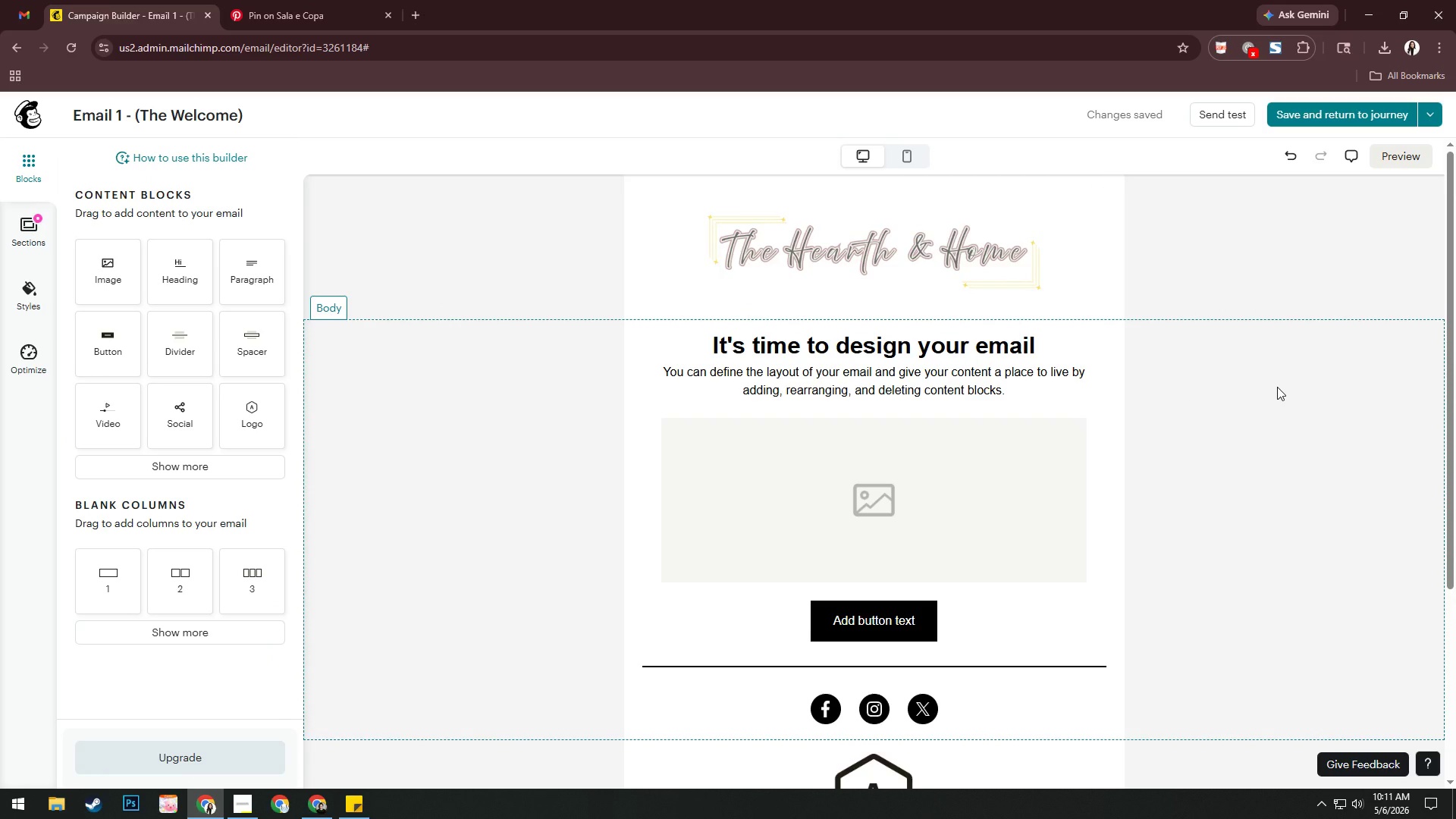 
left_click([16, 293])
 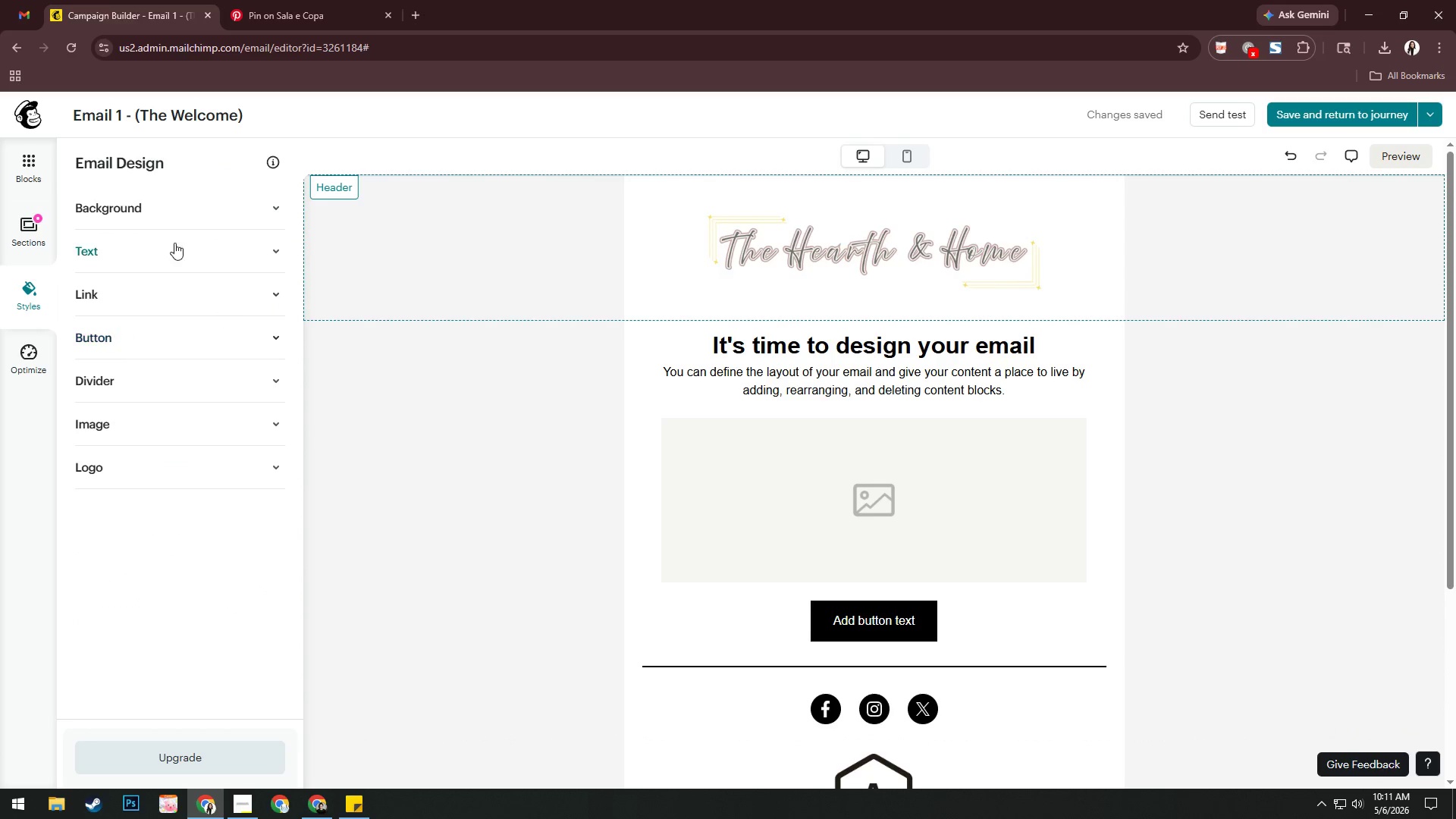 
left_click([193, 211])
 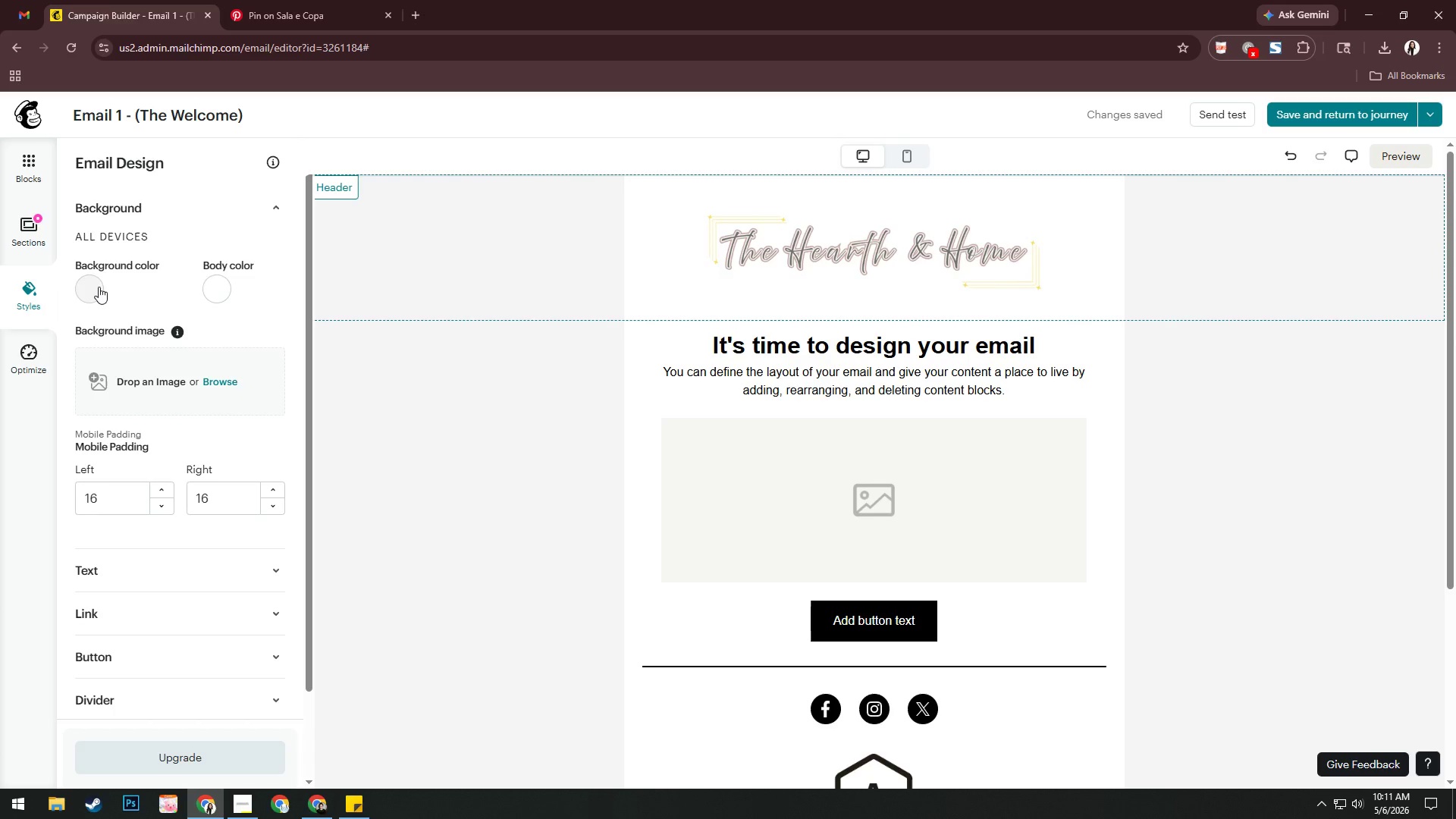 
left_click([96, 287])
 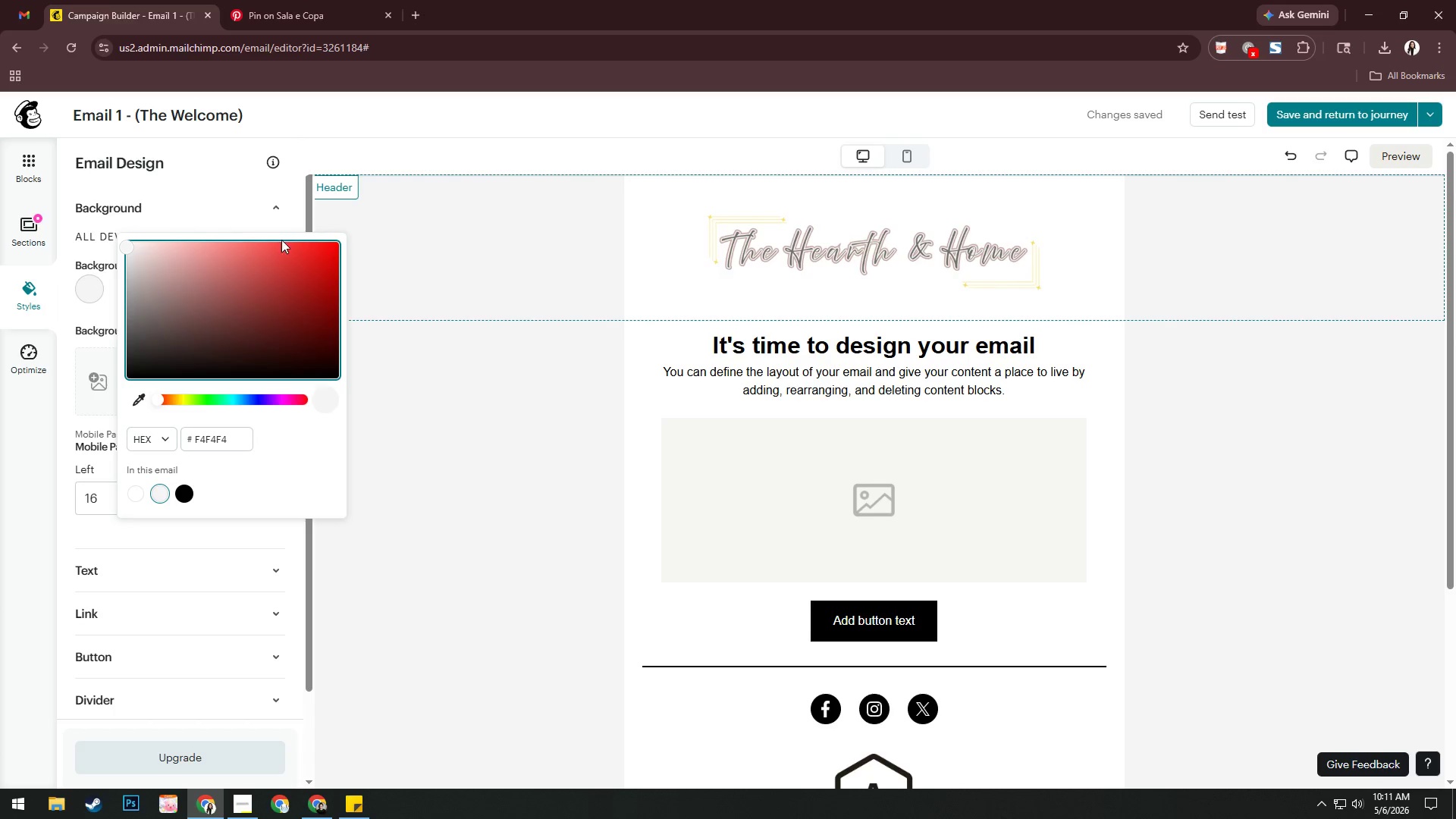 
left_click([222, 203])
 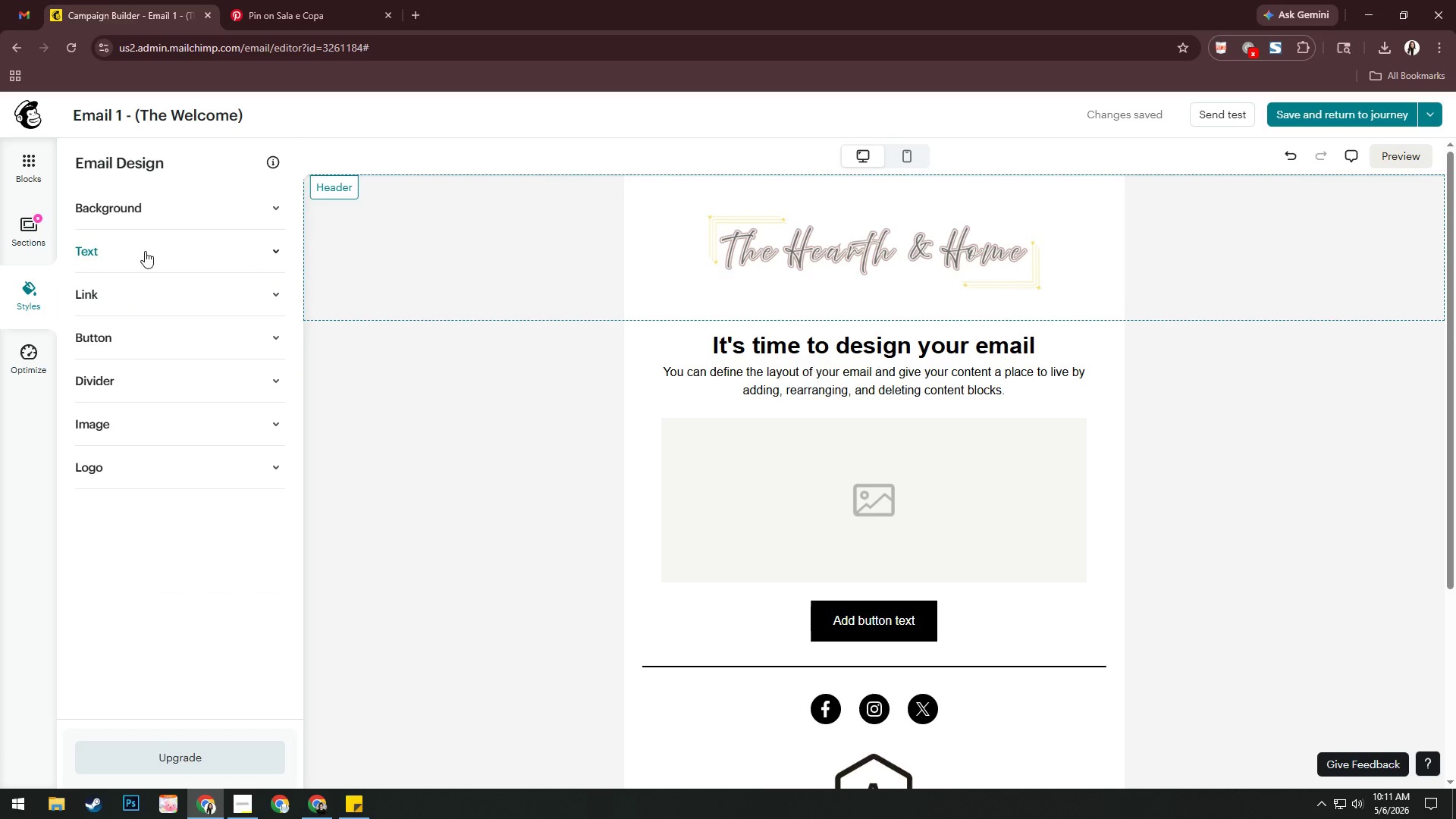 
left_click([177, 211])
 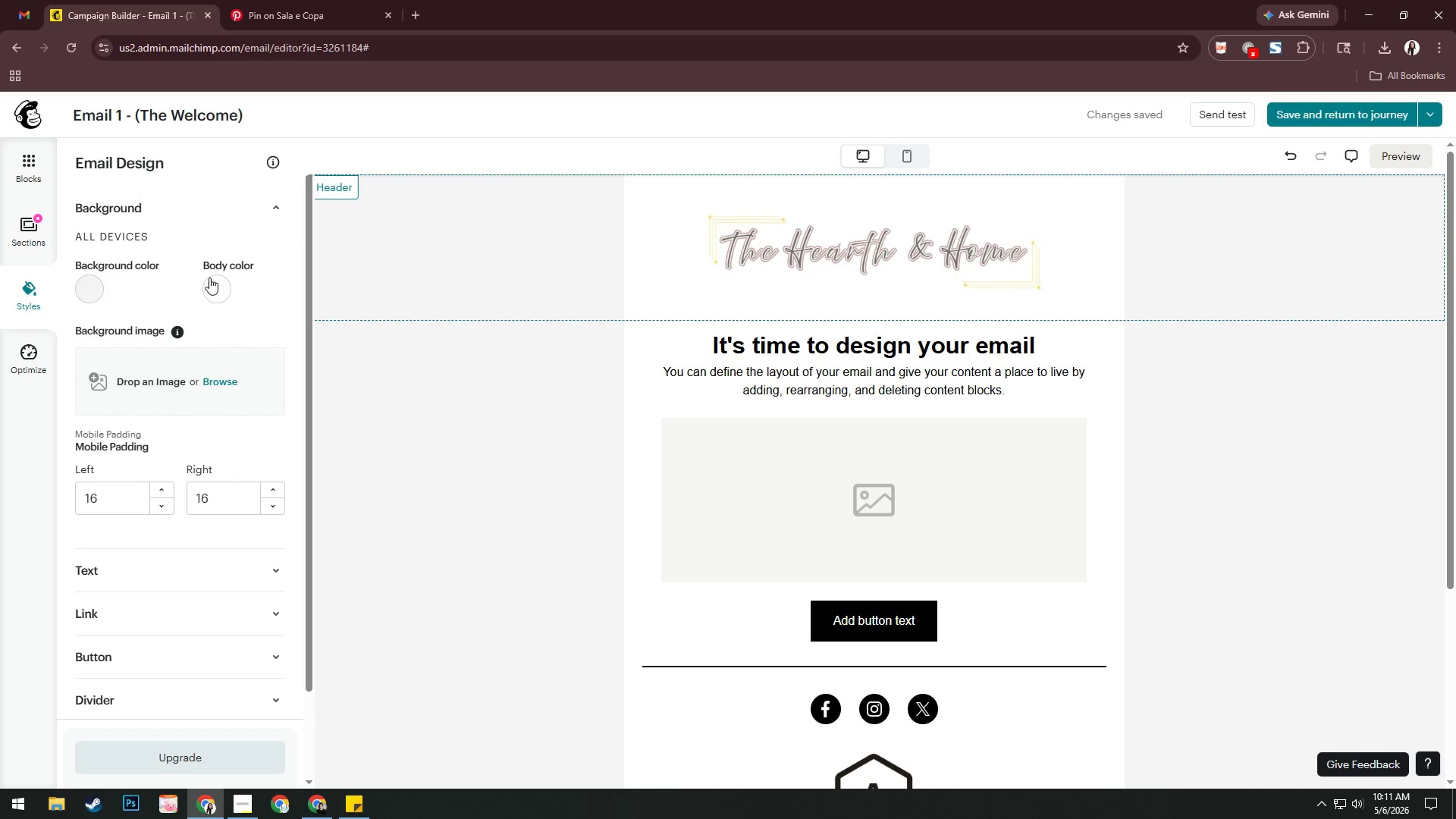 
left_click([216, 291])
 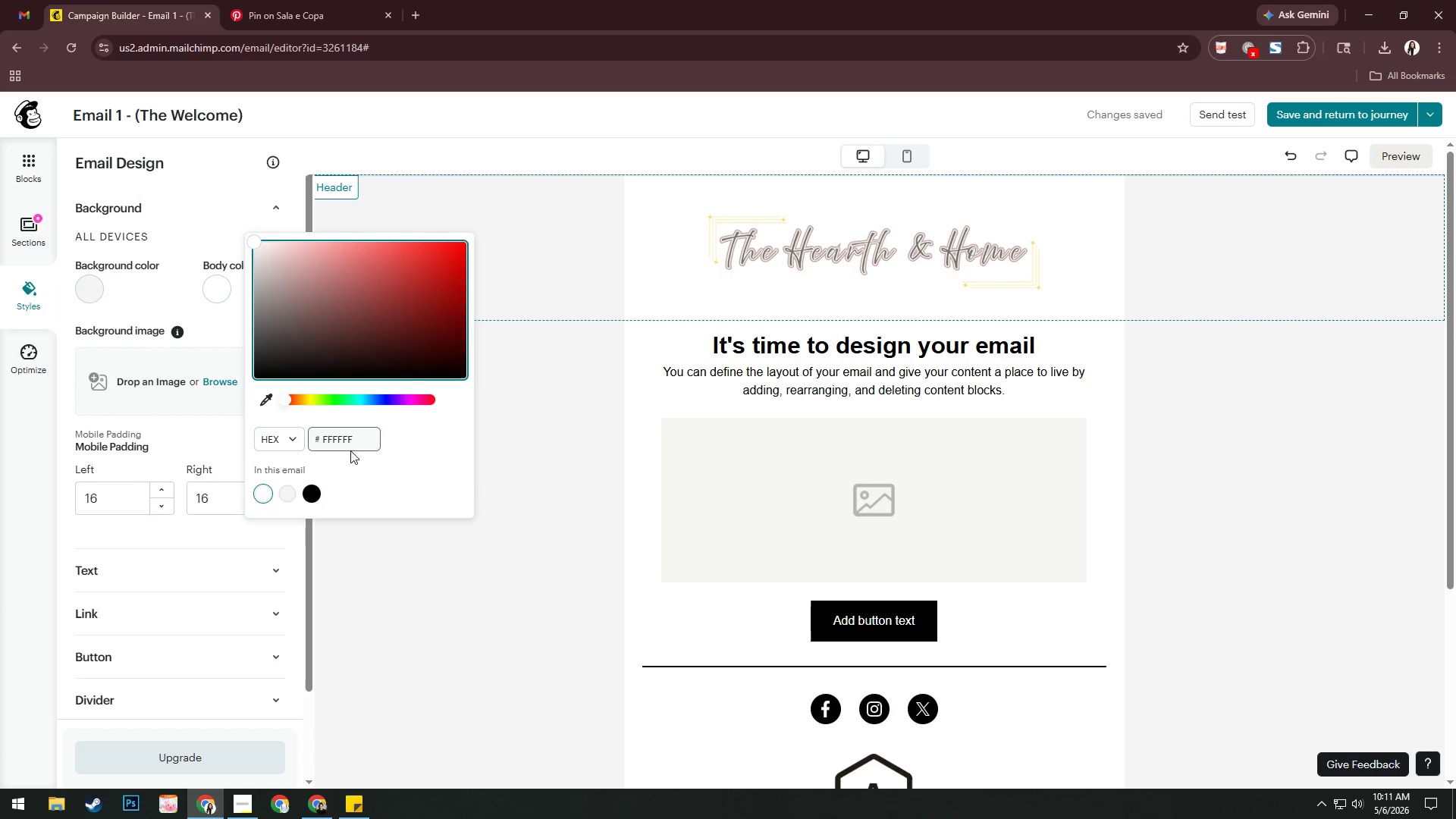 
left_click([354, 443])
 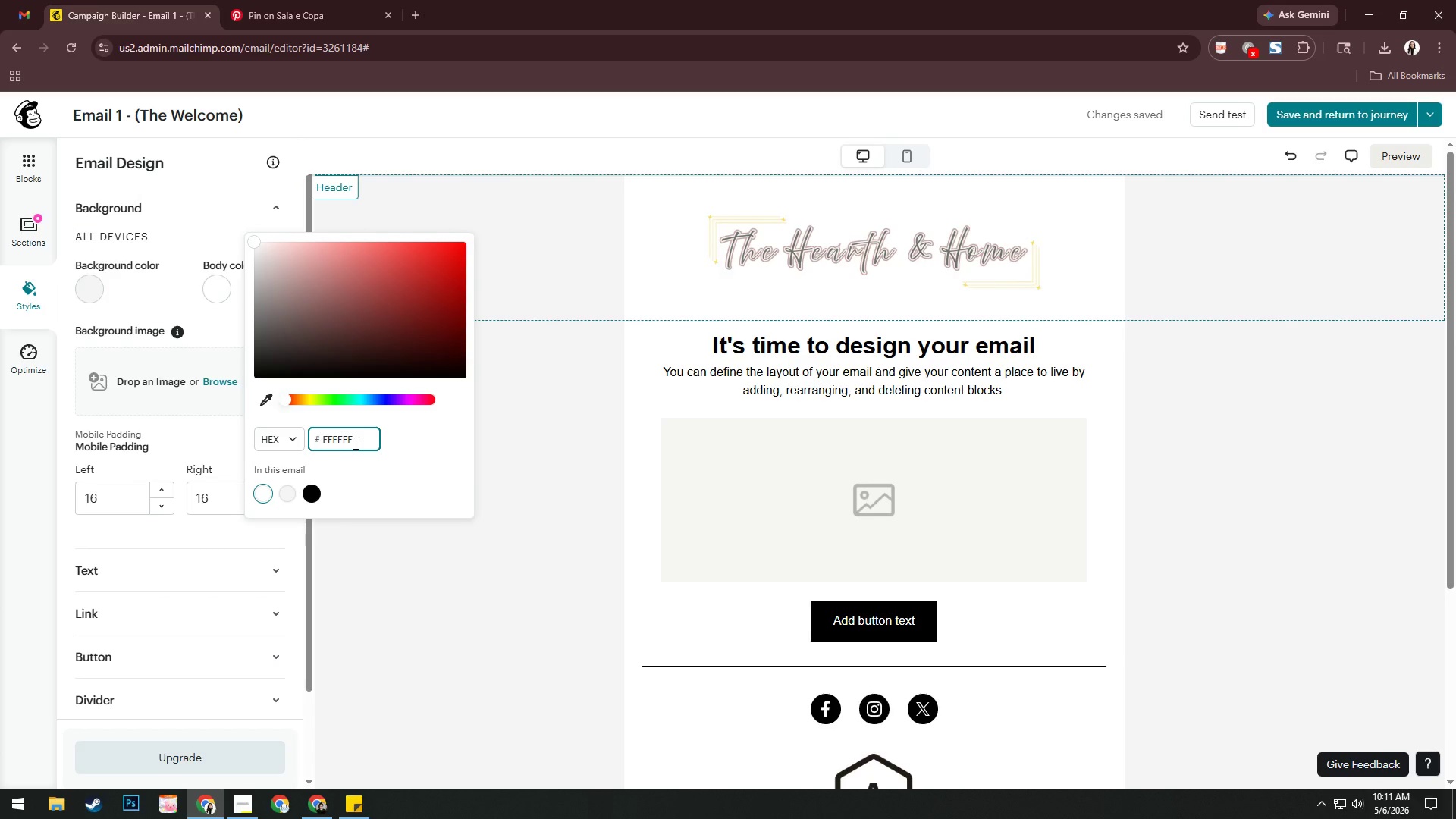 
key(Backspace)
key(Backspace)
key(Backspace)
key(Backspace)
key(Backspace)
key(Backspace)
key(Backspace)
key(Backspace)
key(Backspace)
key(Backspace)
key(Backspace)
key(Backspace)
key(Backspace)
type(e8ded6)
 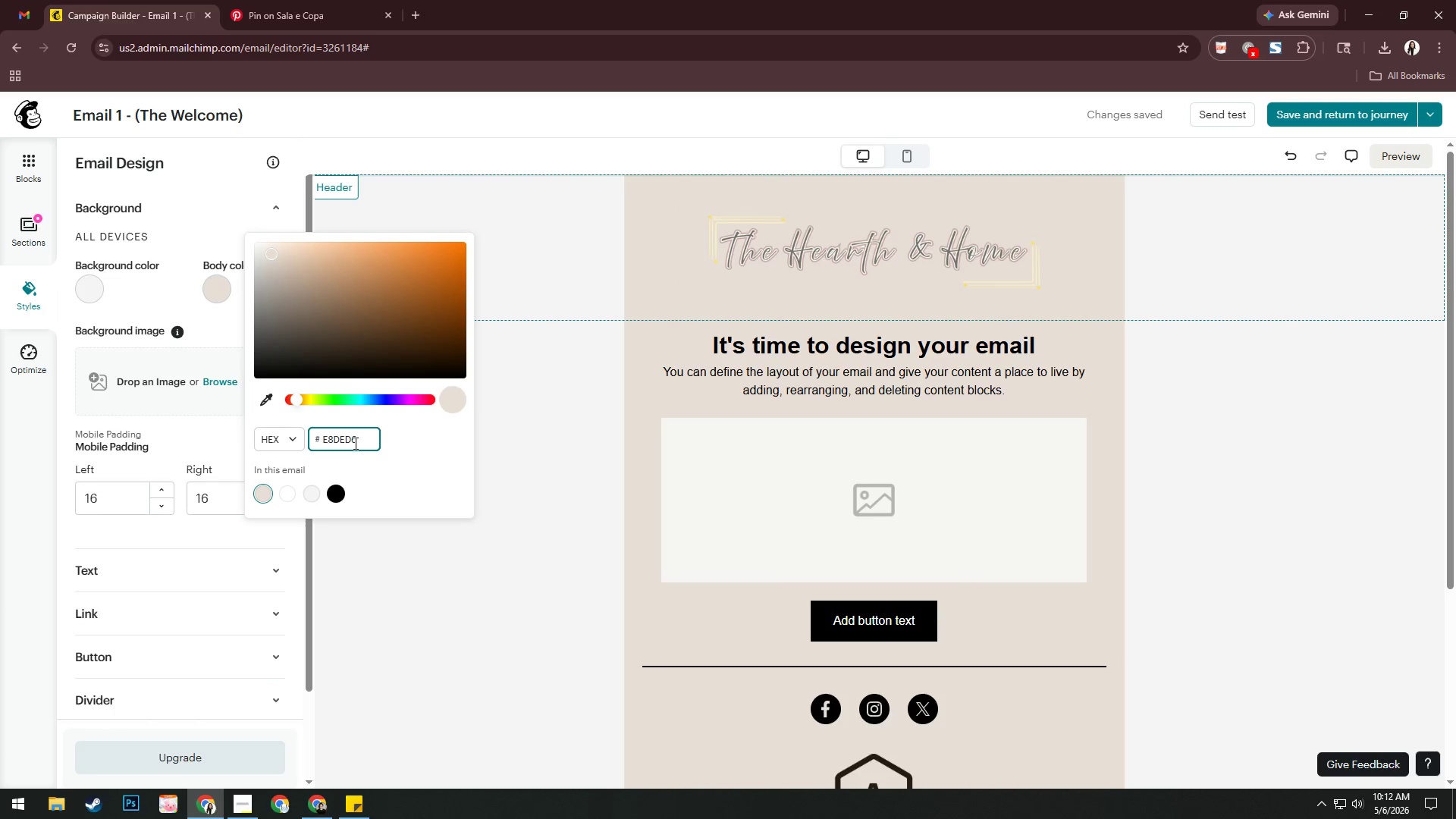 
wait(7.81)
 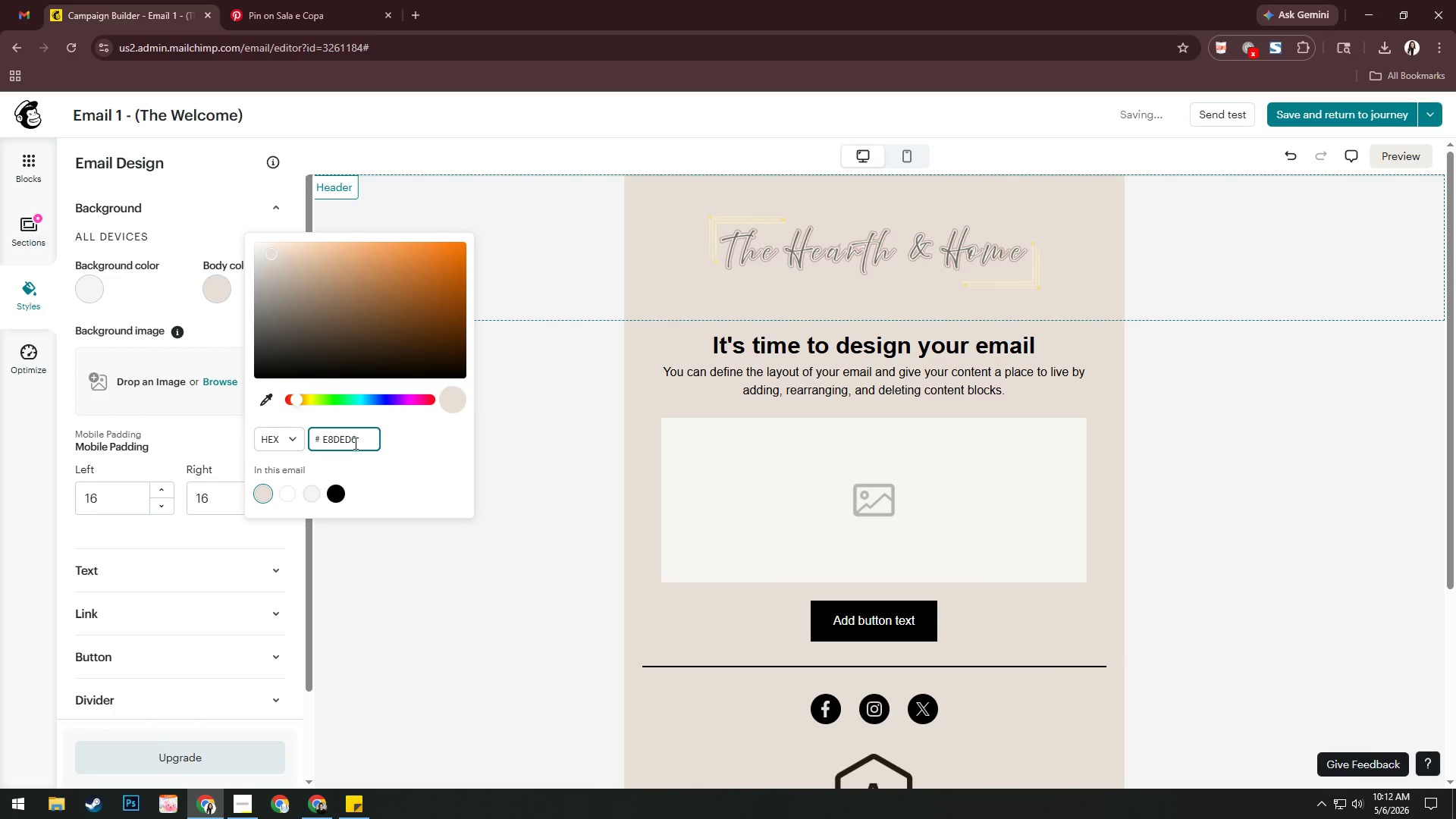 
key(Enter)
 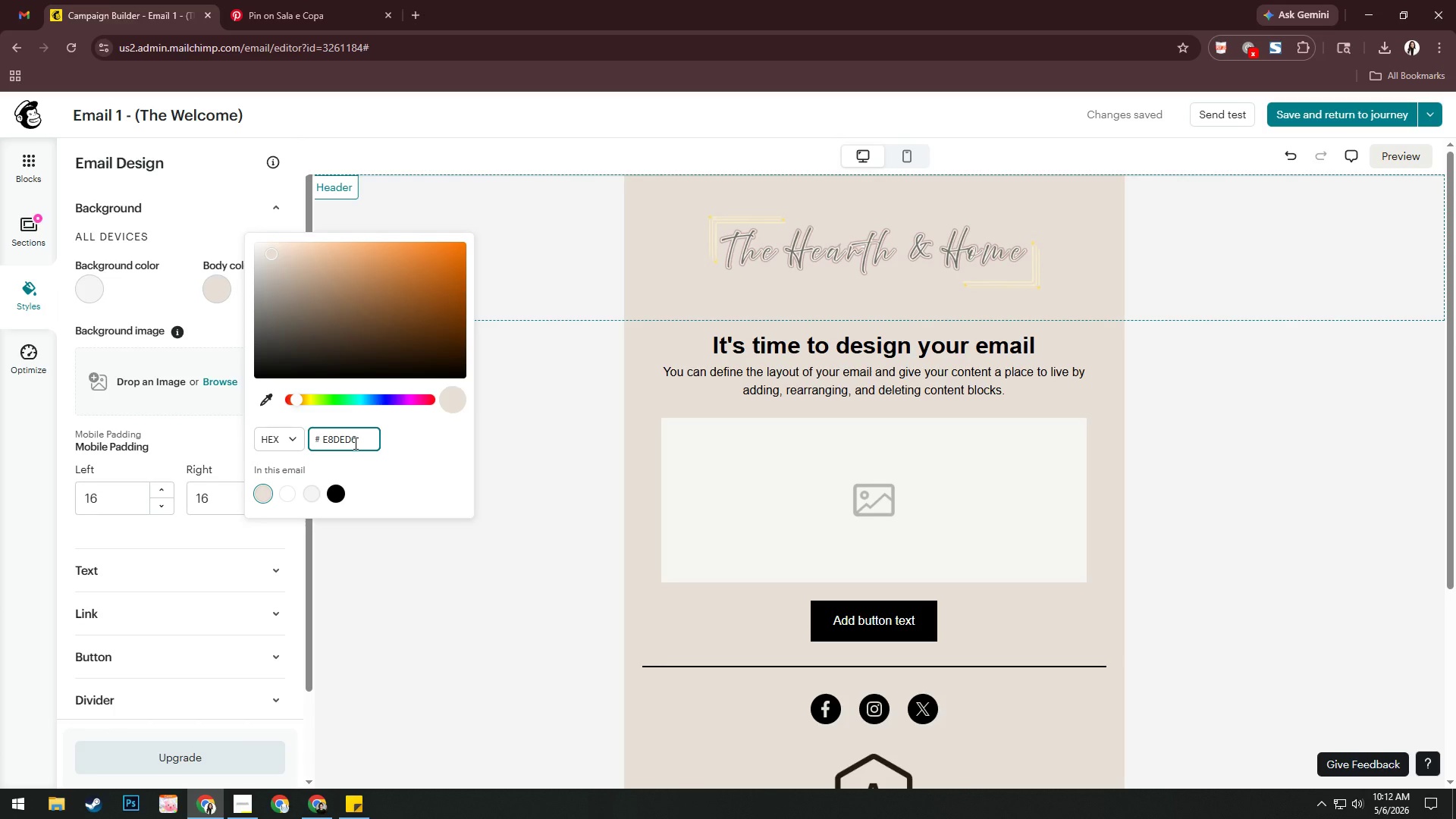 
wait(18.08)
 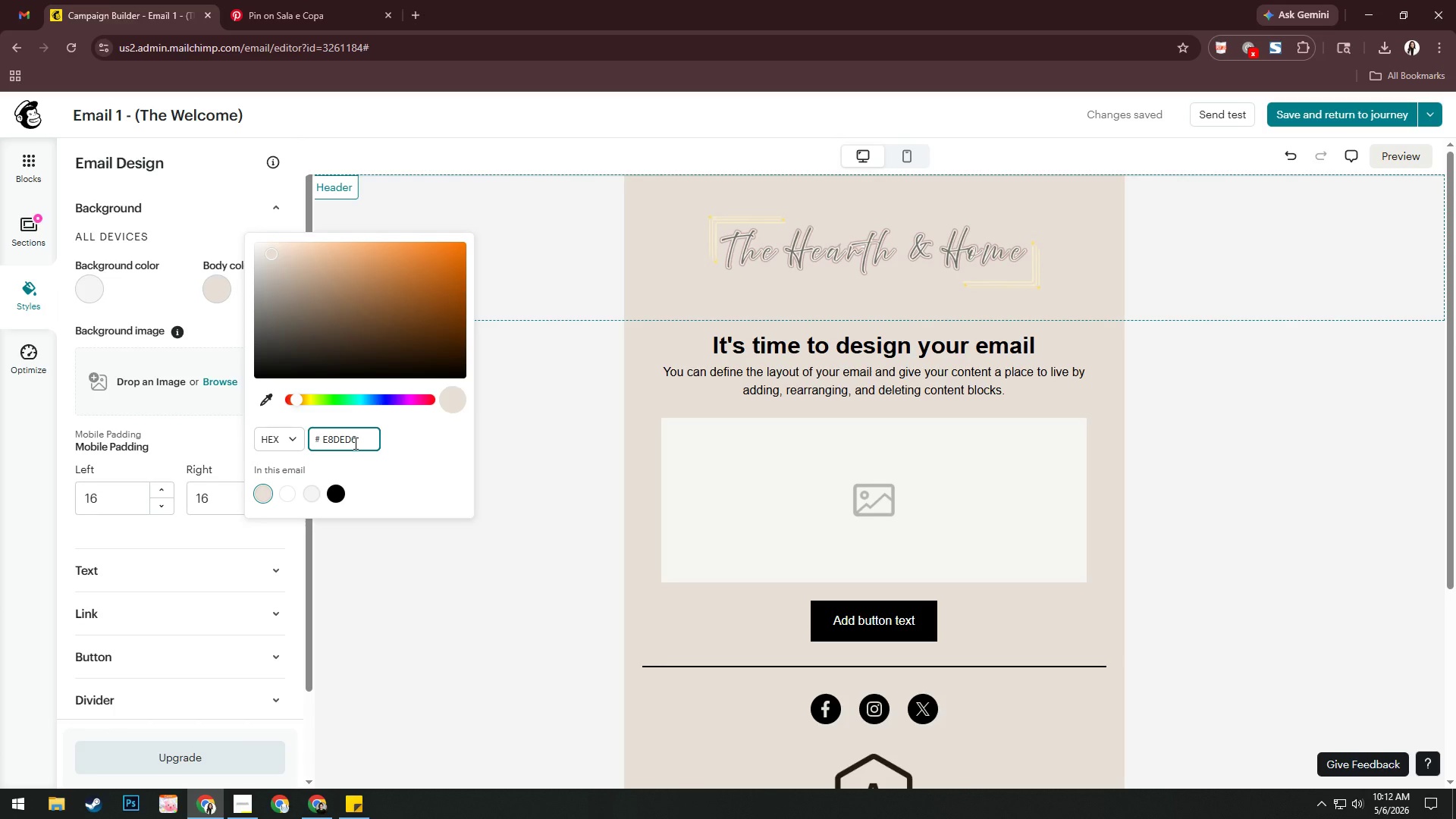 
left_click([679, 268])
 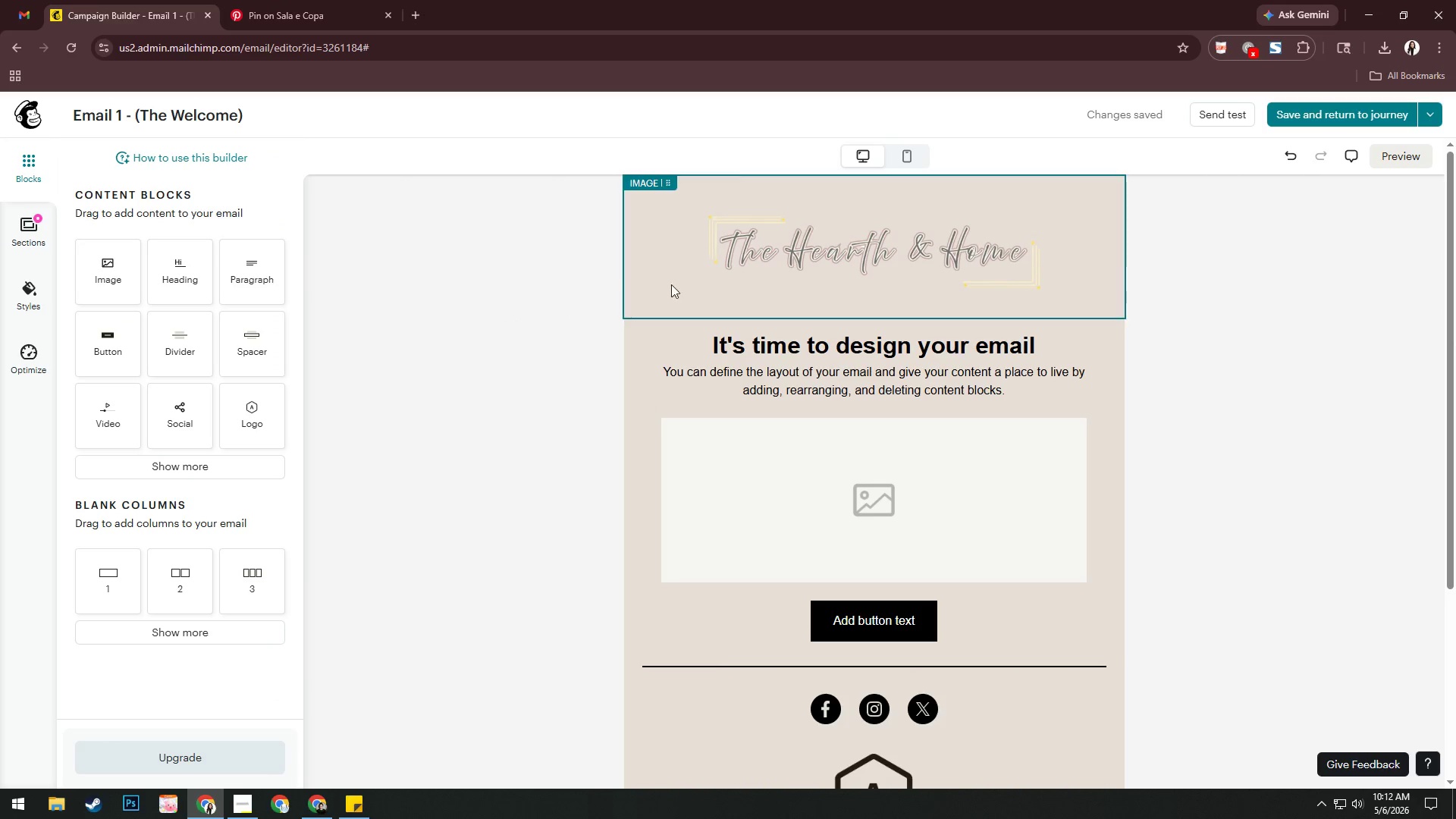 
left_click([636, 299])
 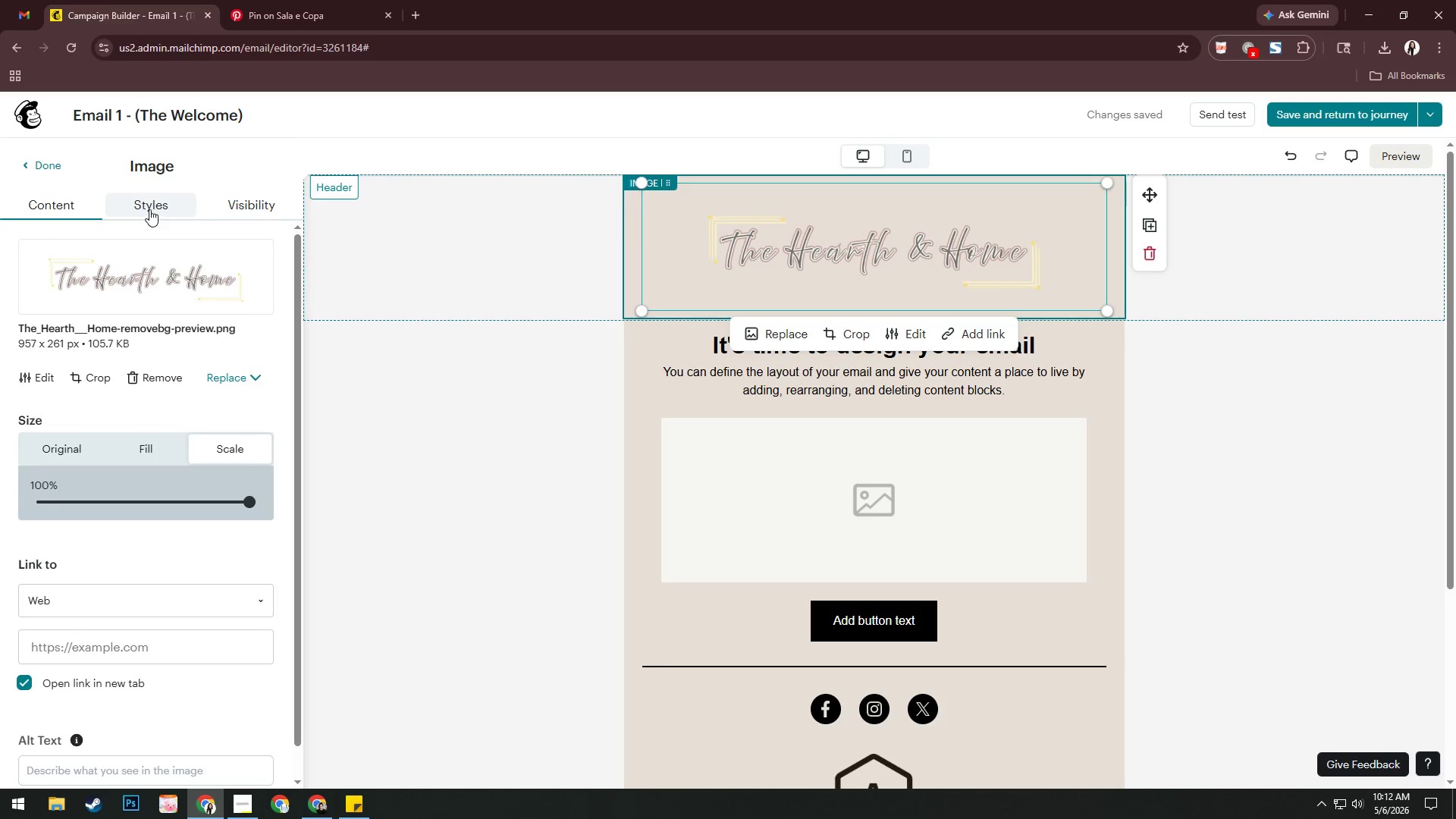 
left_click([149, 209])
 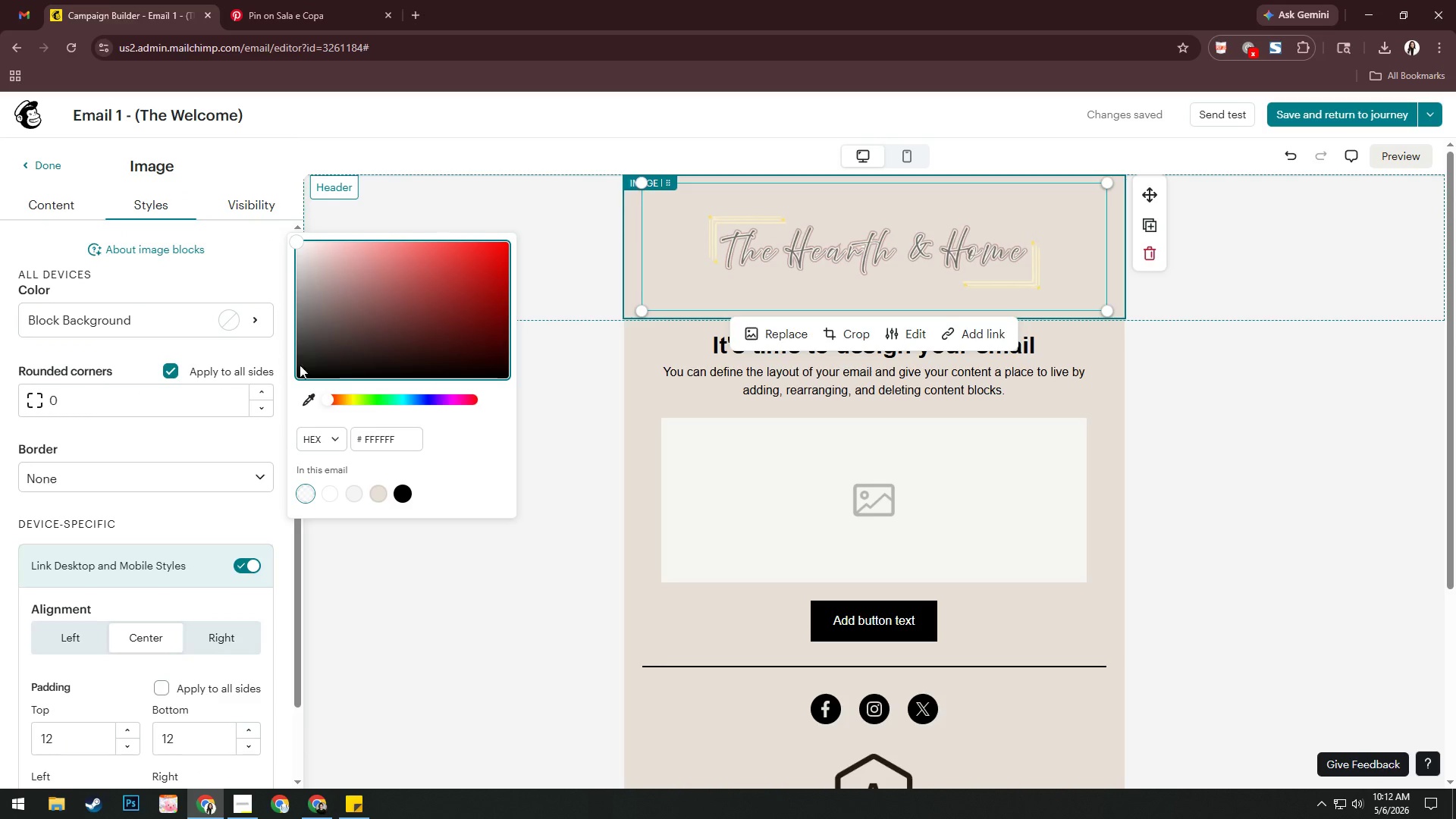 
left_click_drag(start_coordinate=[400, 436], to_coordinate=[274, 436])
 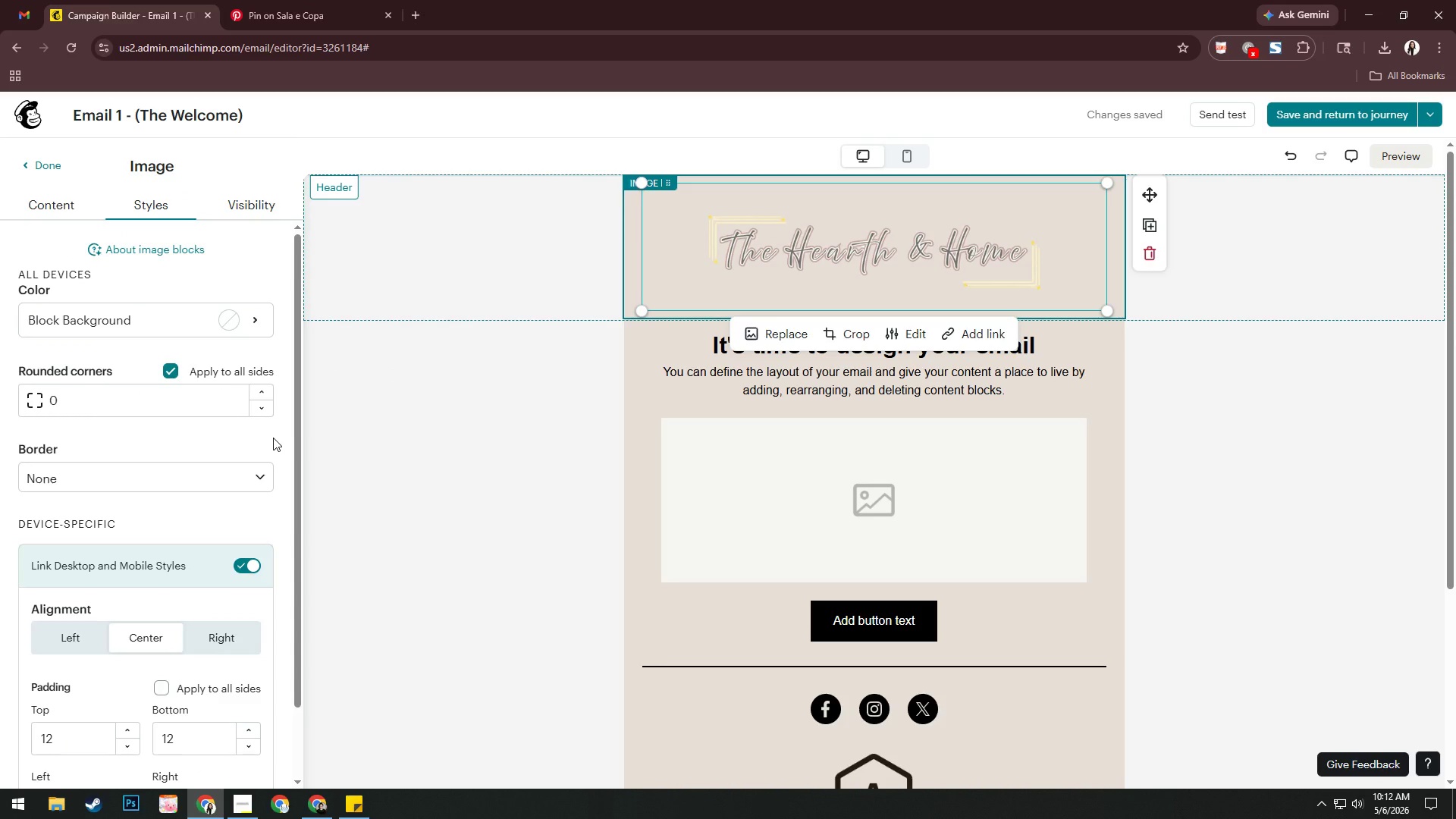 
type(f7f3ef)
 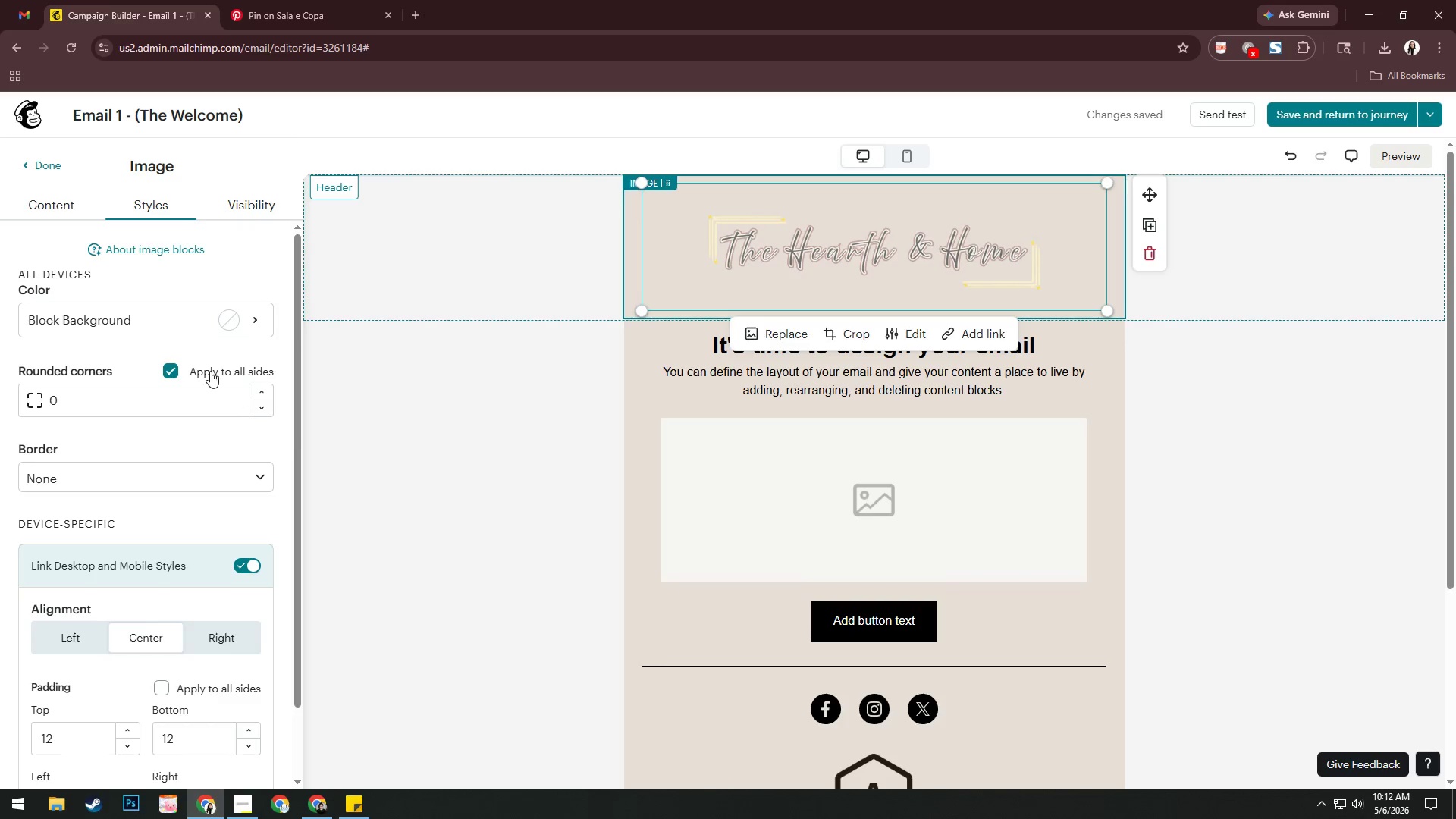 
left_click([212, 325])
 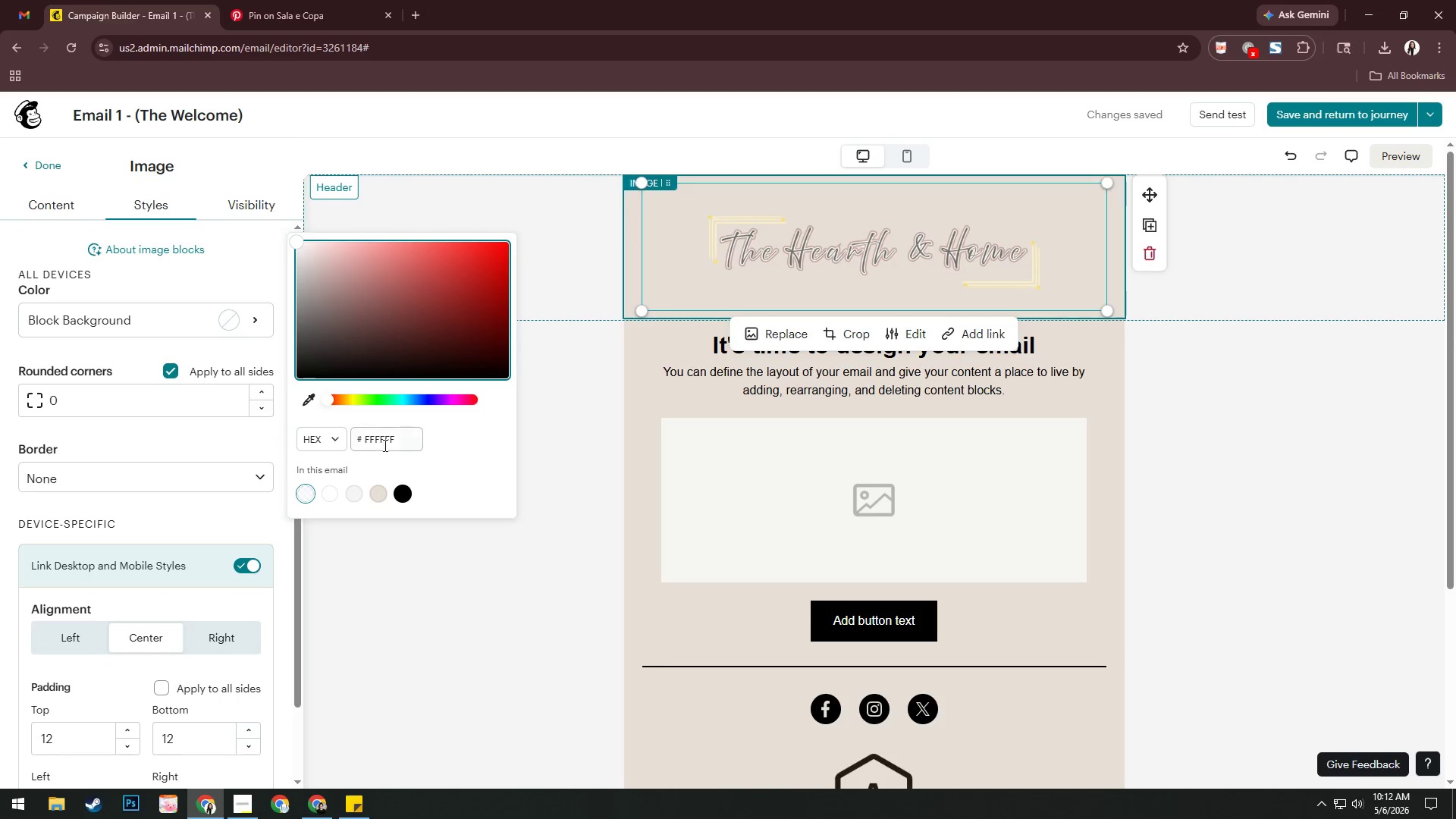 
left_click([413, 443])
 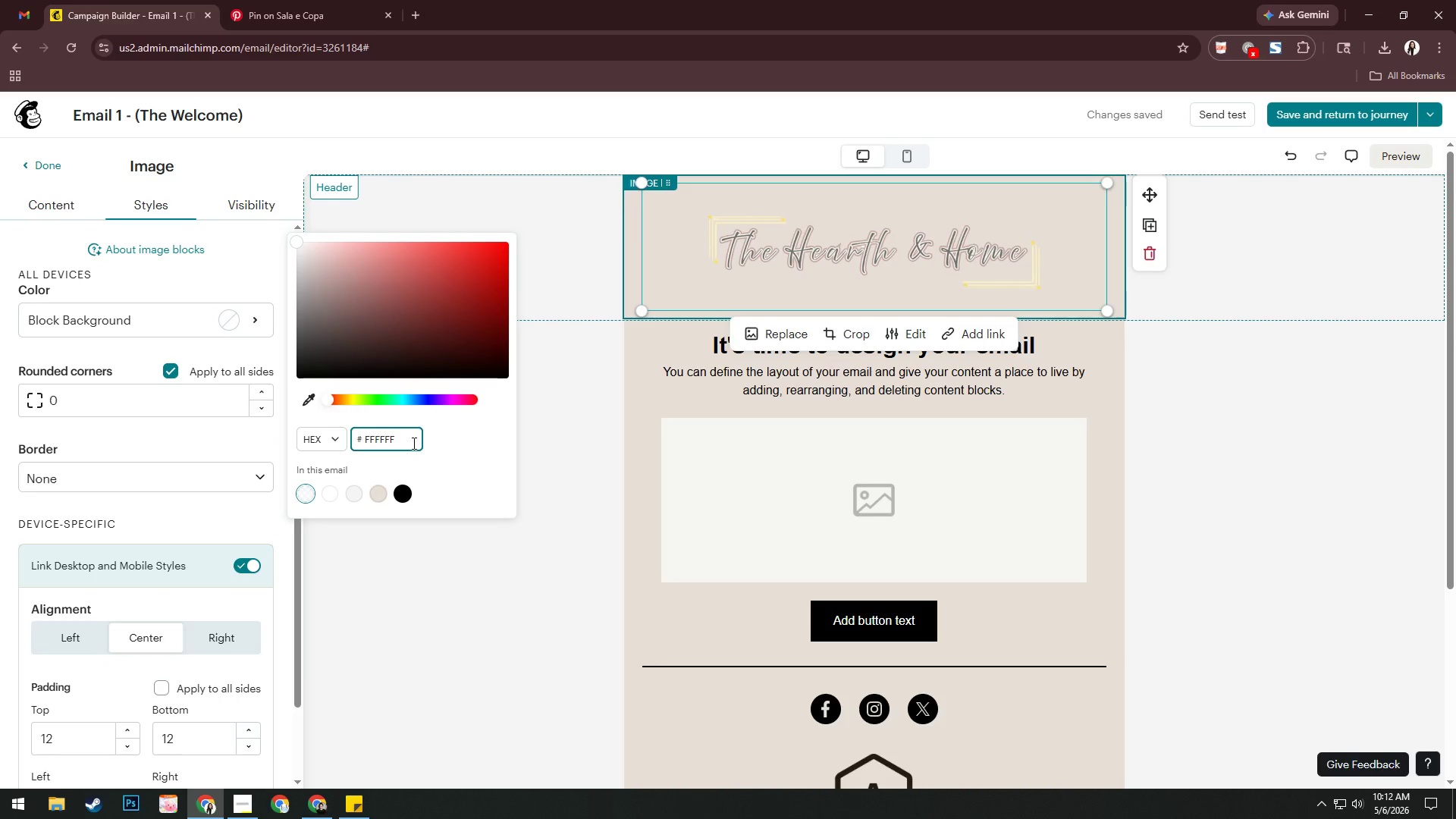 
key(Backspace)
key(Backspace)
key(Backspace)
key(Backspace)
key(Backspace)
key(Backspace)
type(f7f3)
 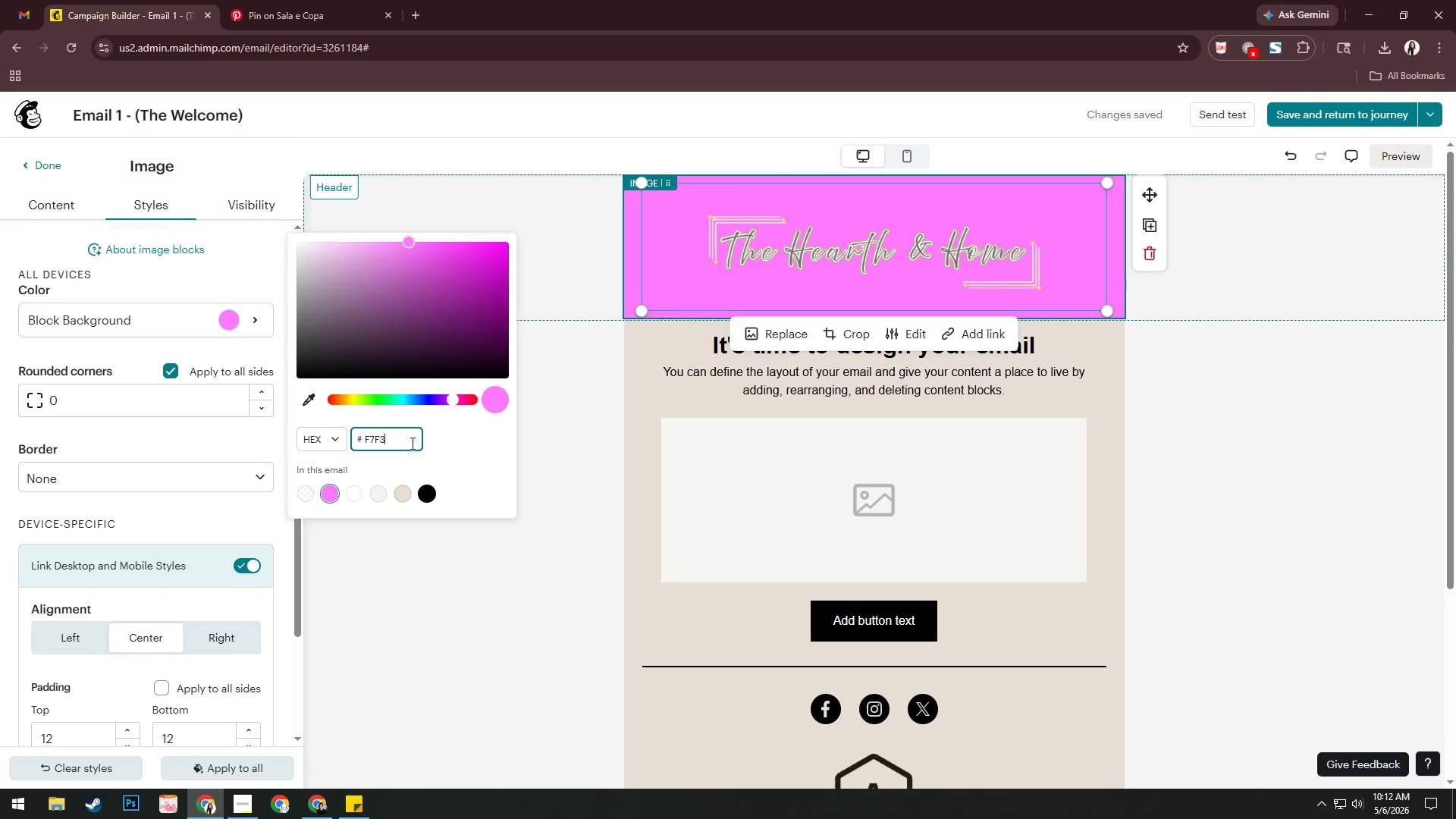 
type(ef)
key(NumpadEnter)
 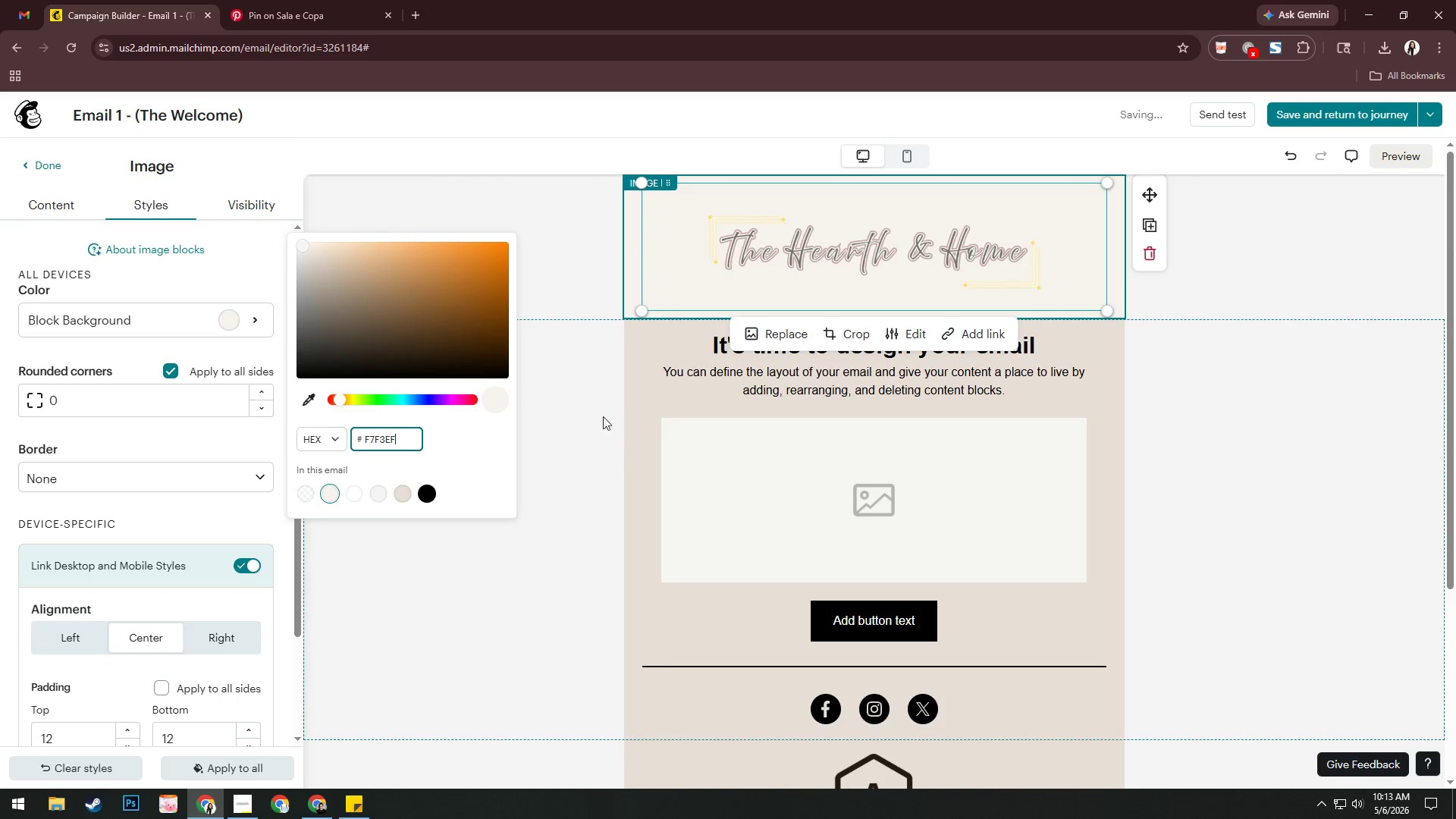 
left_click([592, 378])
 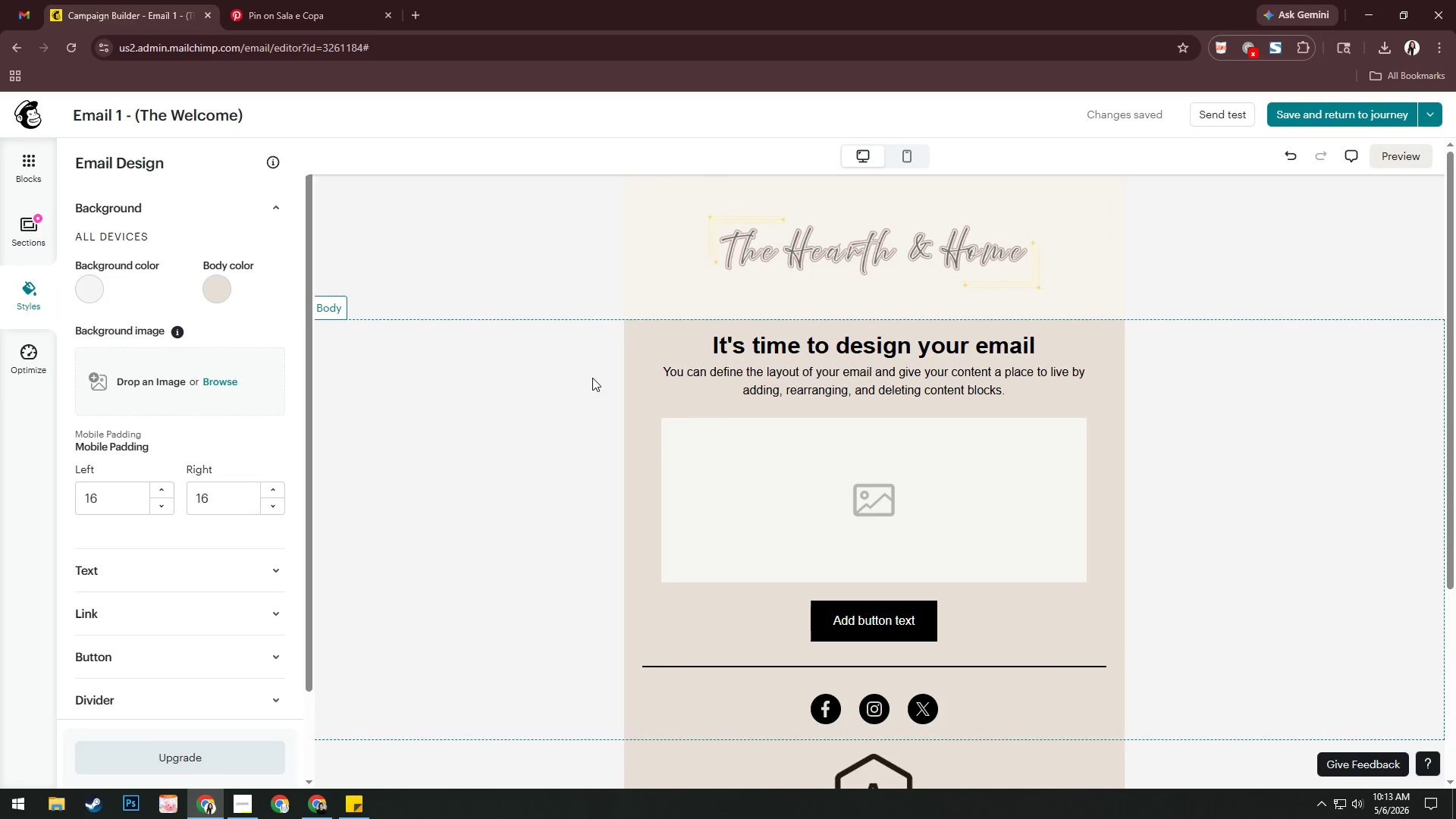 
wait(5.84)
 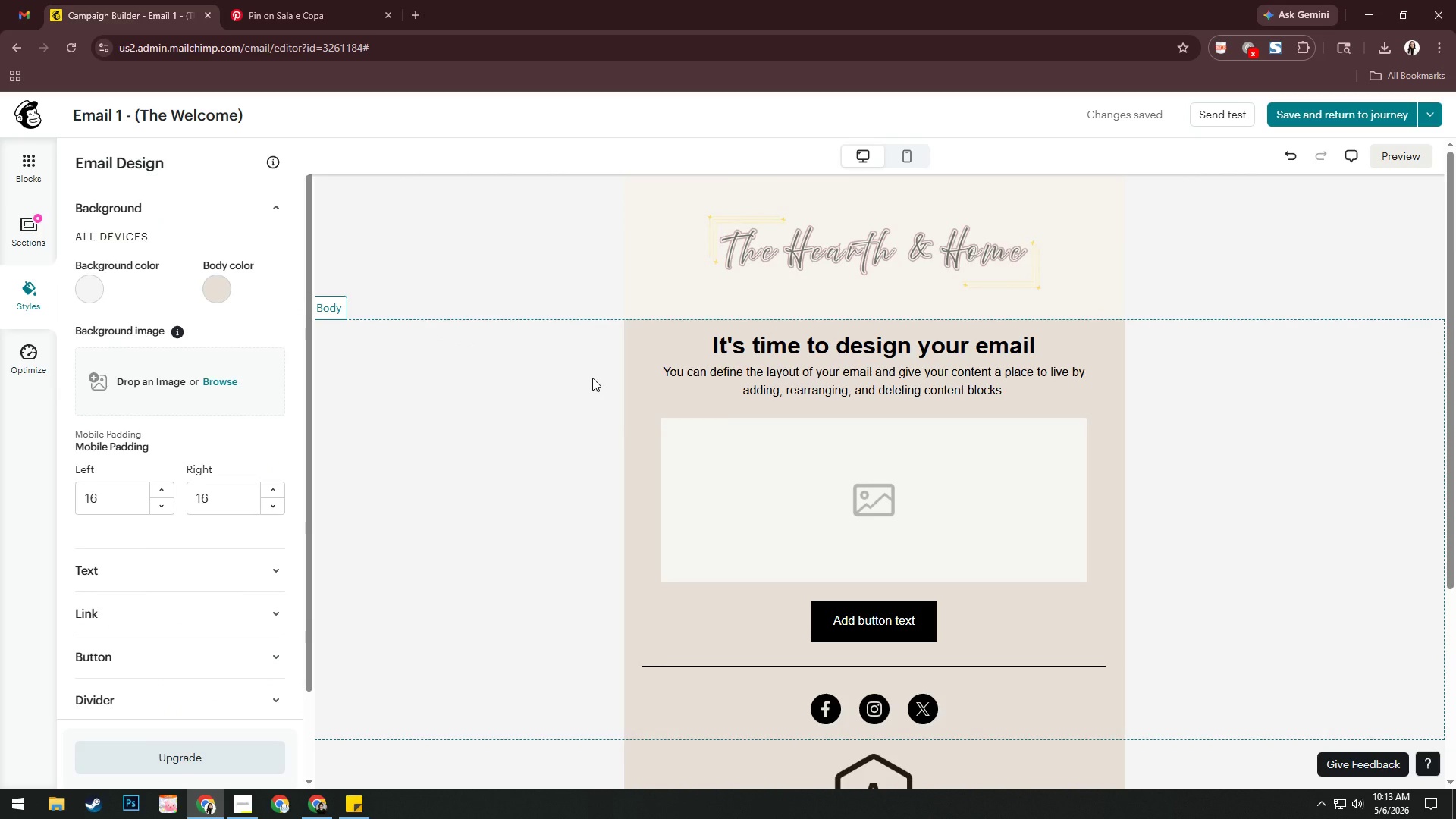 
left_click([83, 296])
 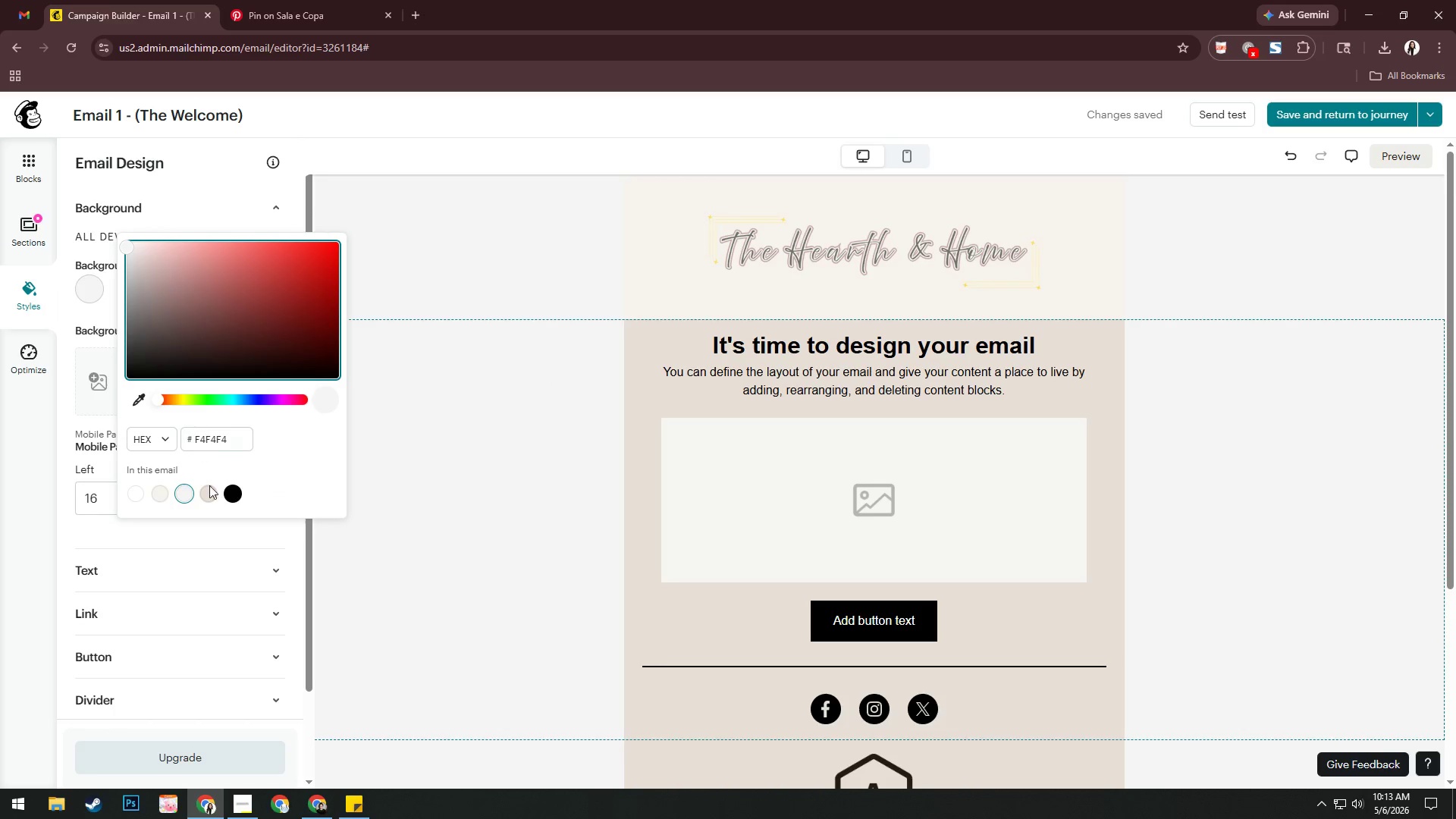 
left_click([209, 493])
 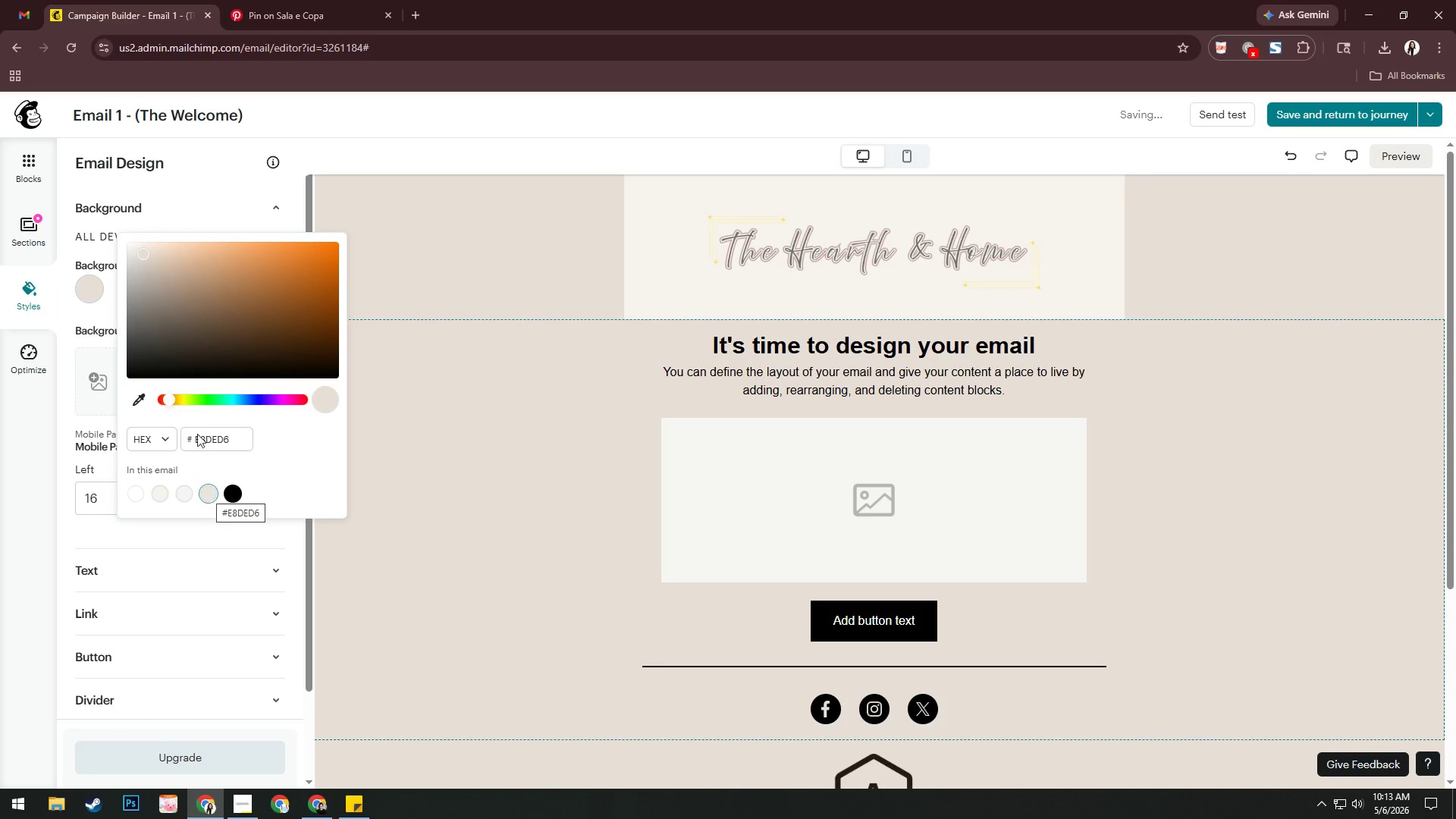 
left_click([178, 196])
 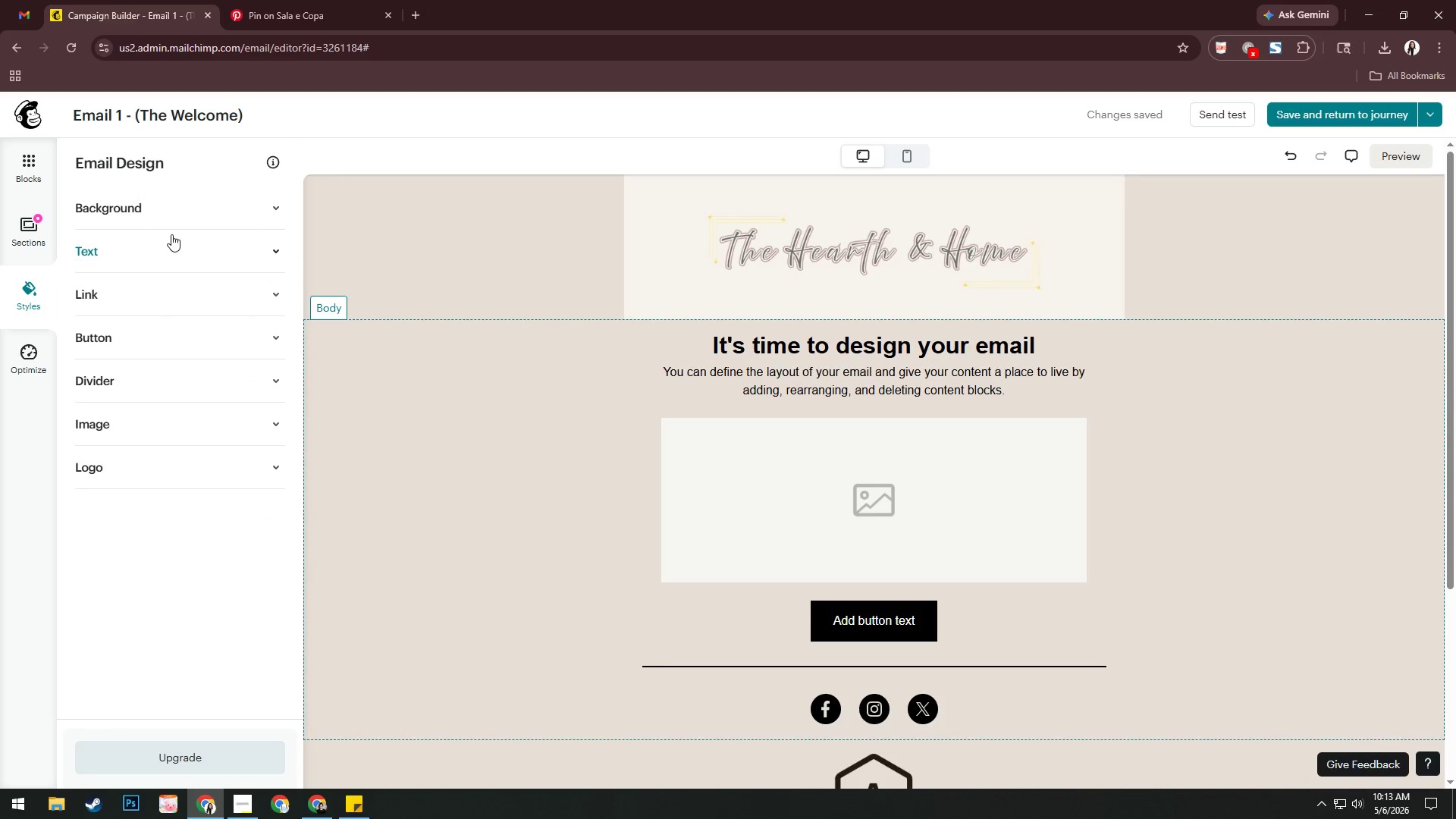 
left_click([203, 210])
 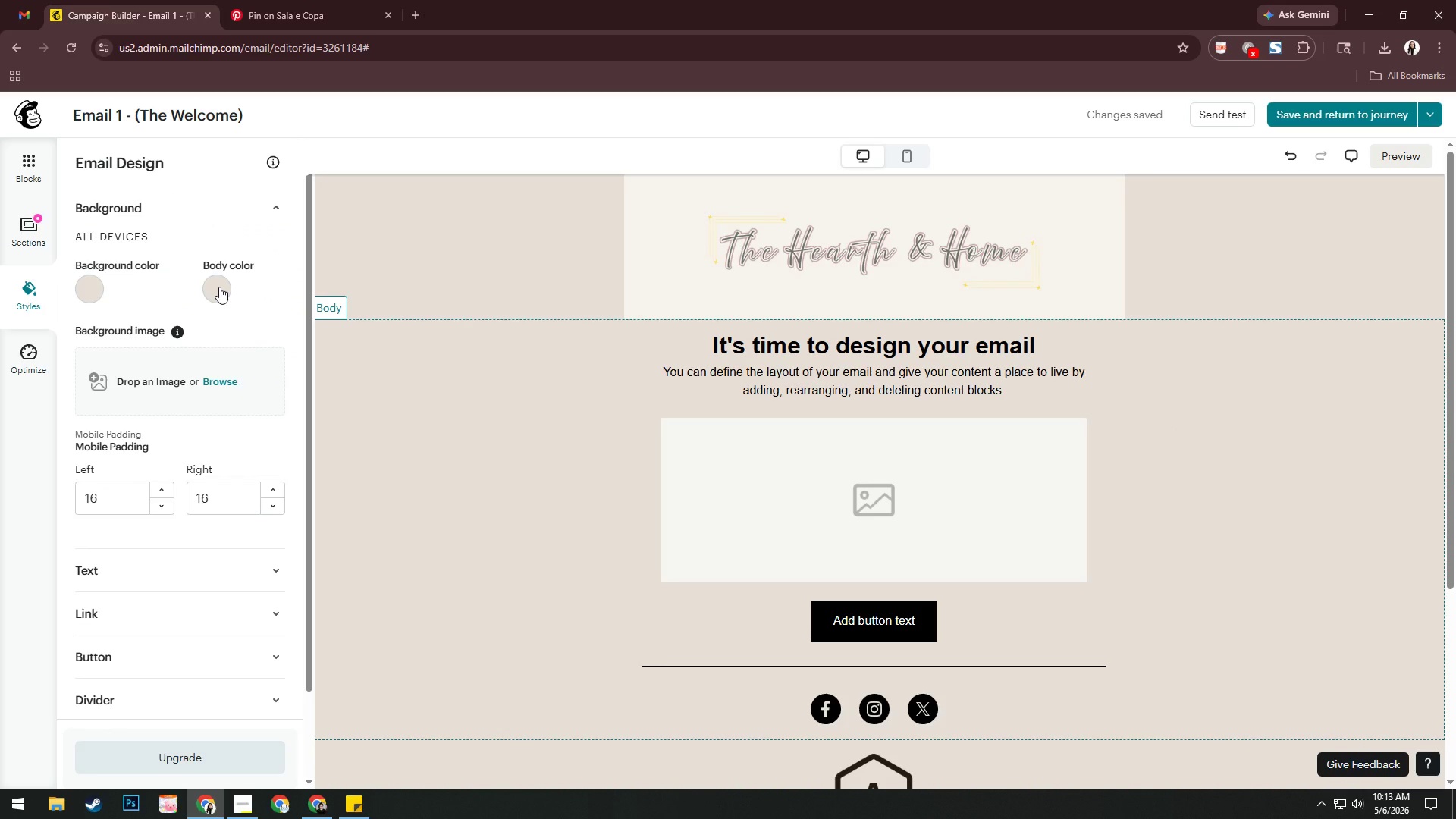 
left_click([219, 287])
 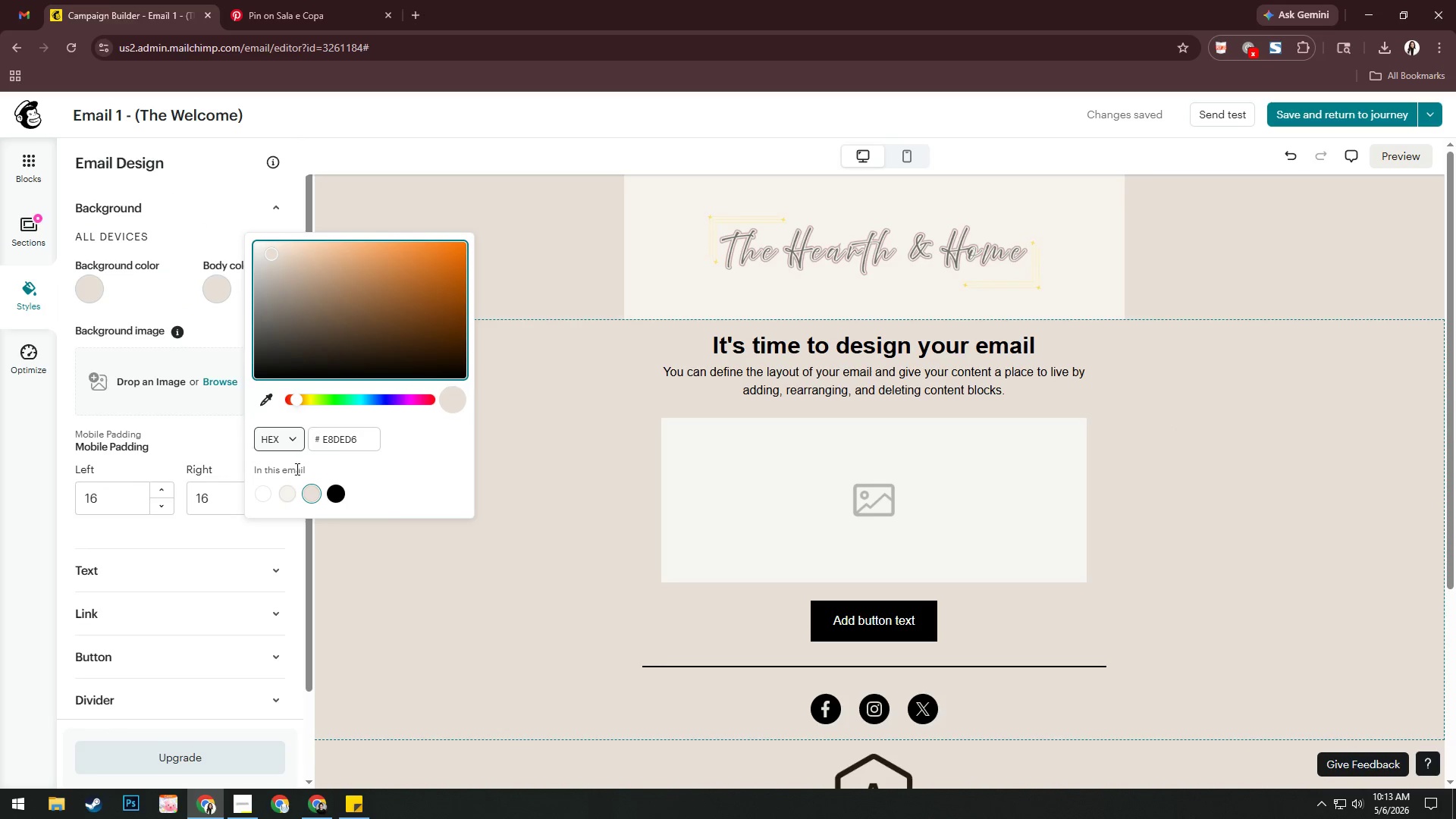 
left_click([288, 494])
 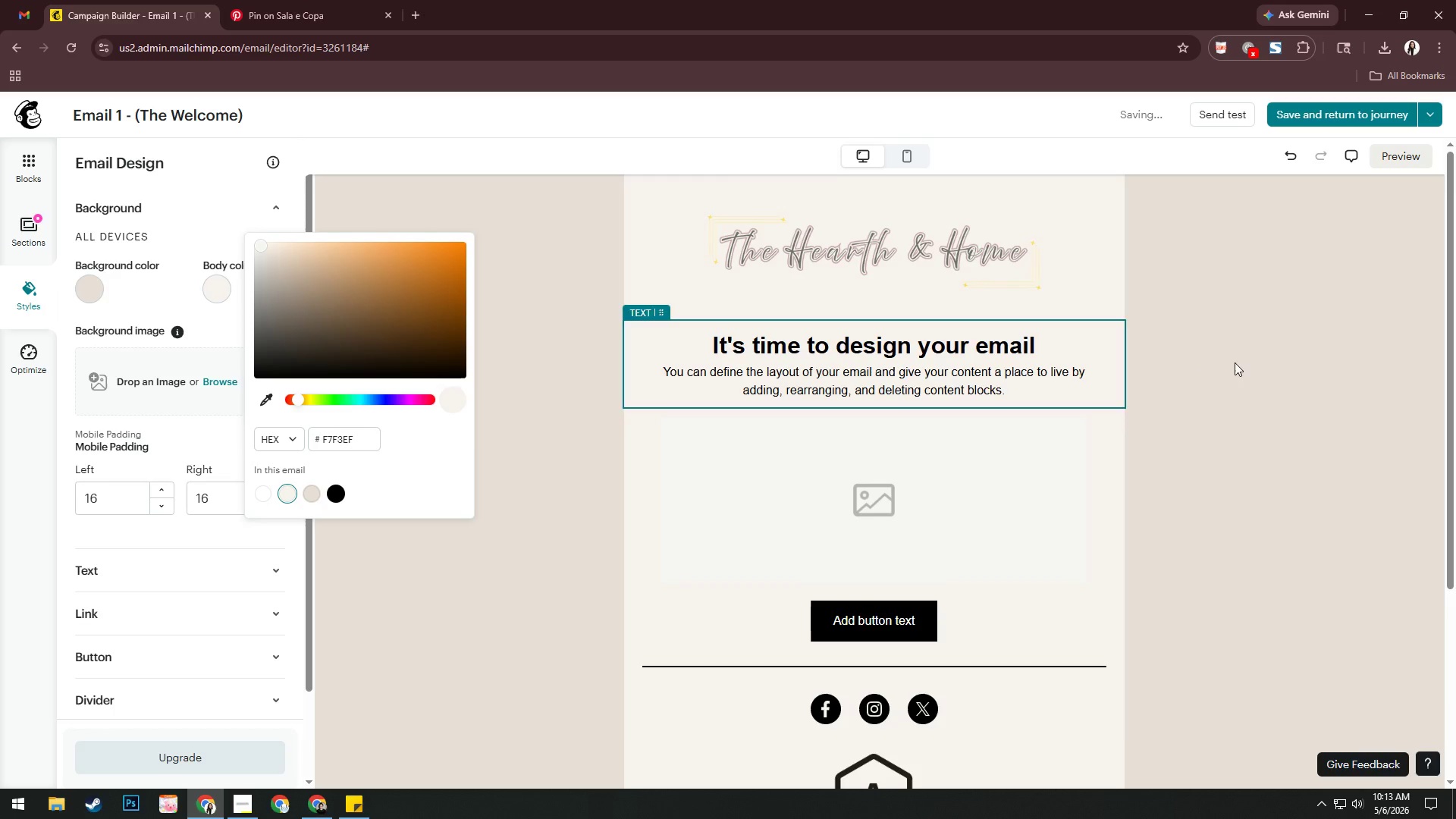 
left_click([1286, 362])
 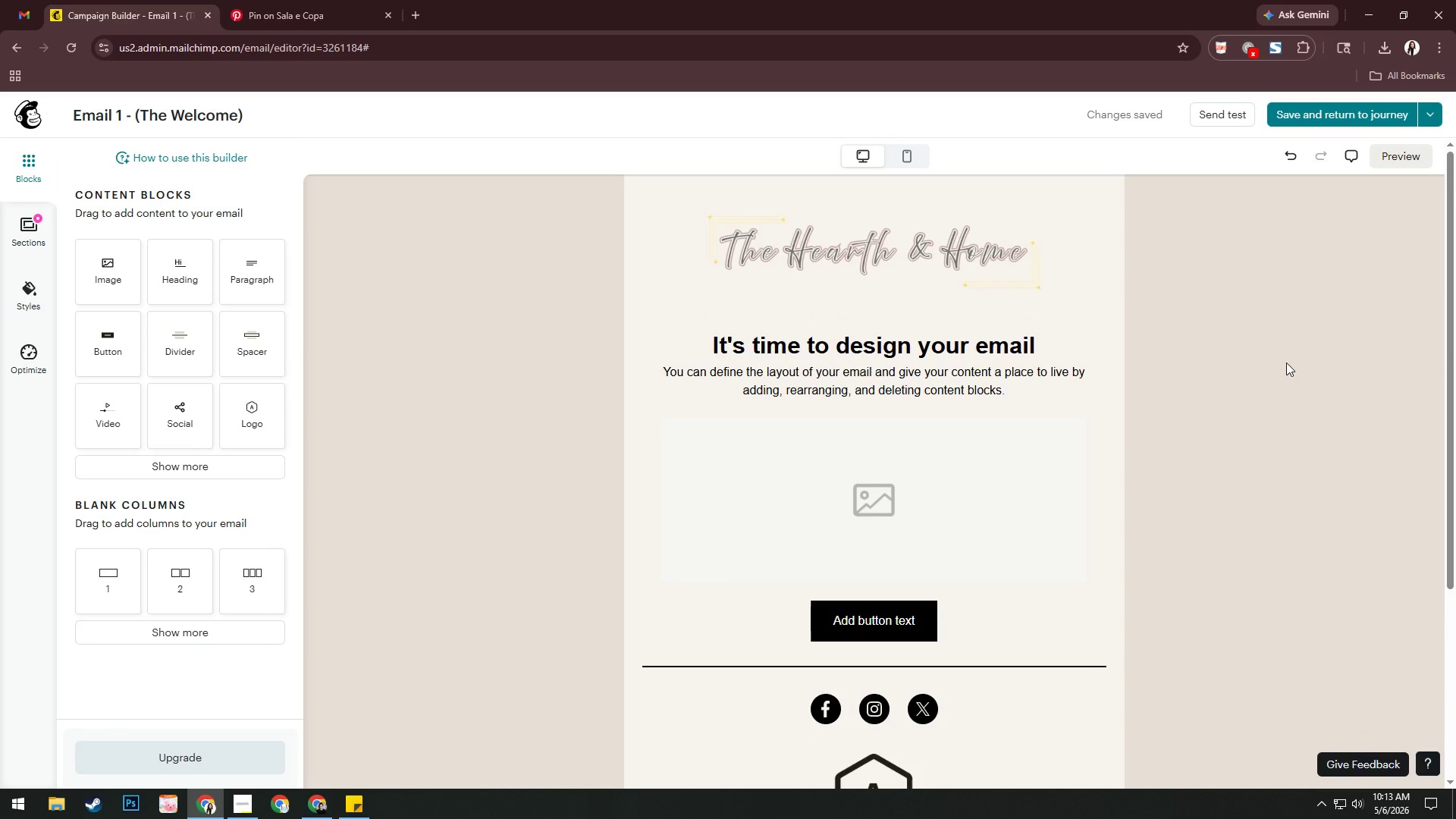 
wait(5.08)
 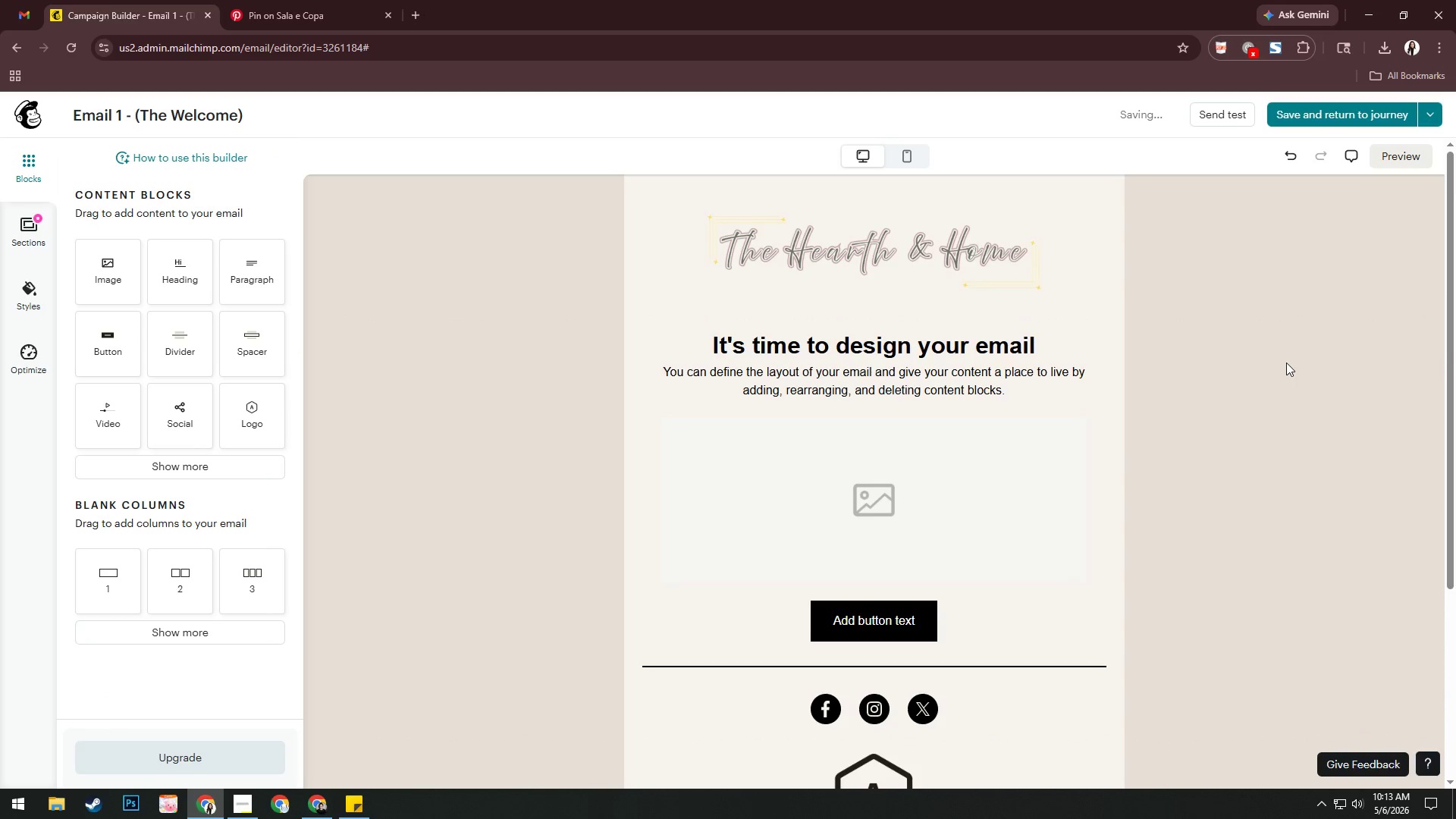 
left_click([977, 393])
 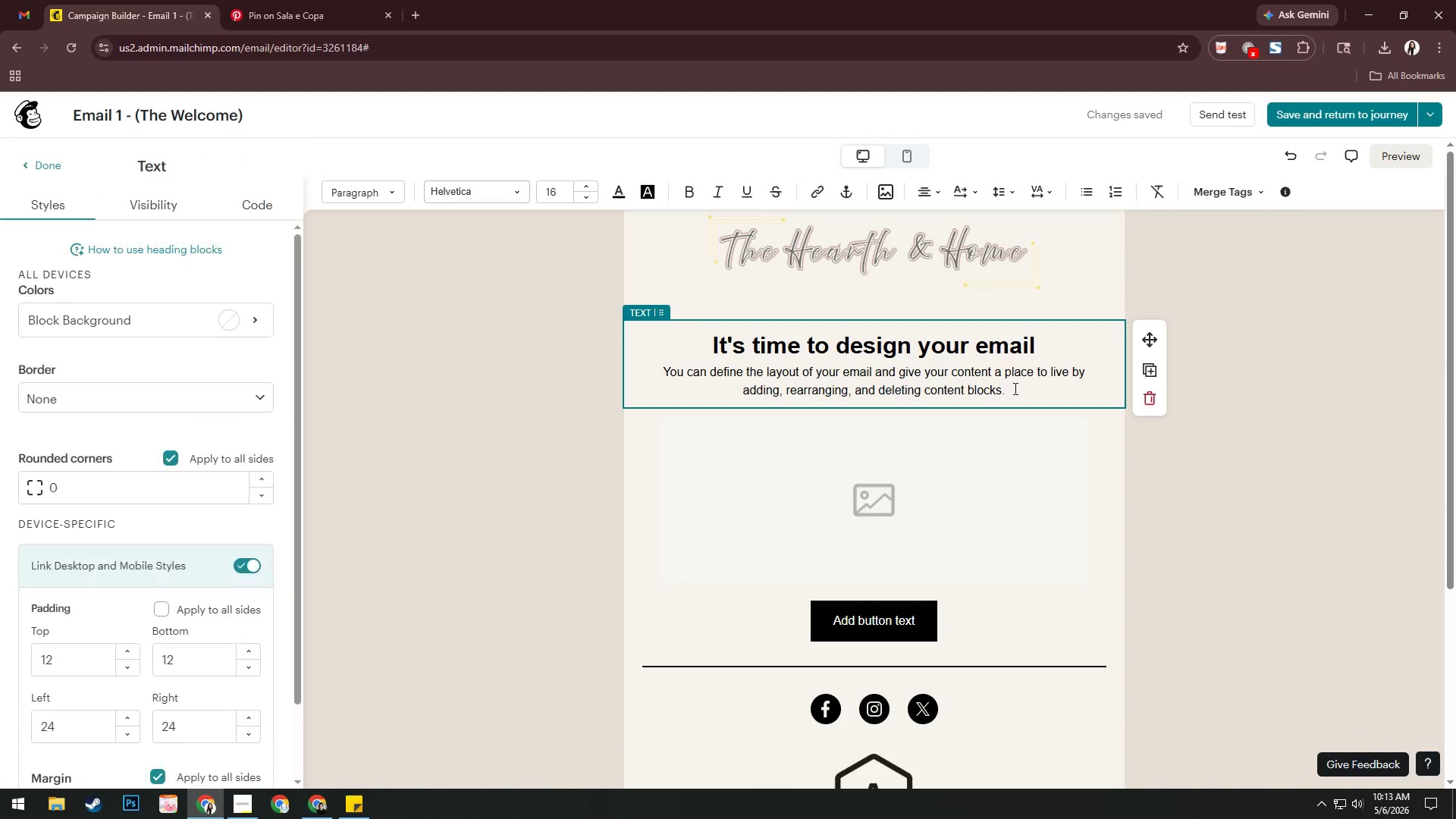 
left_click_drag(start_coordinate=[1016, 389], to_coordinate=[656, 376])
 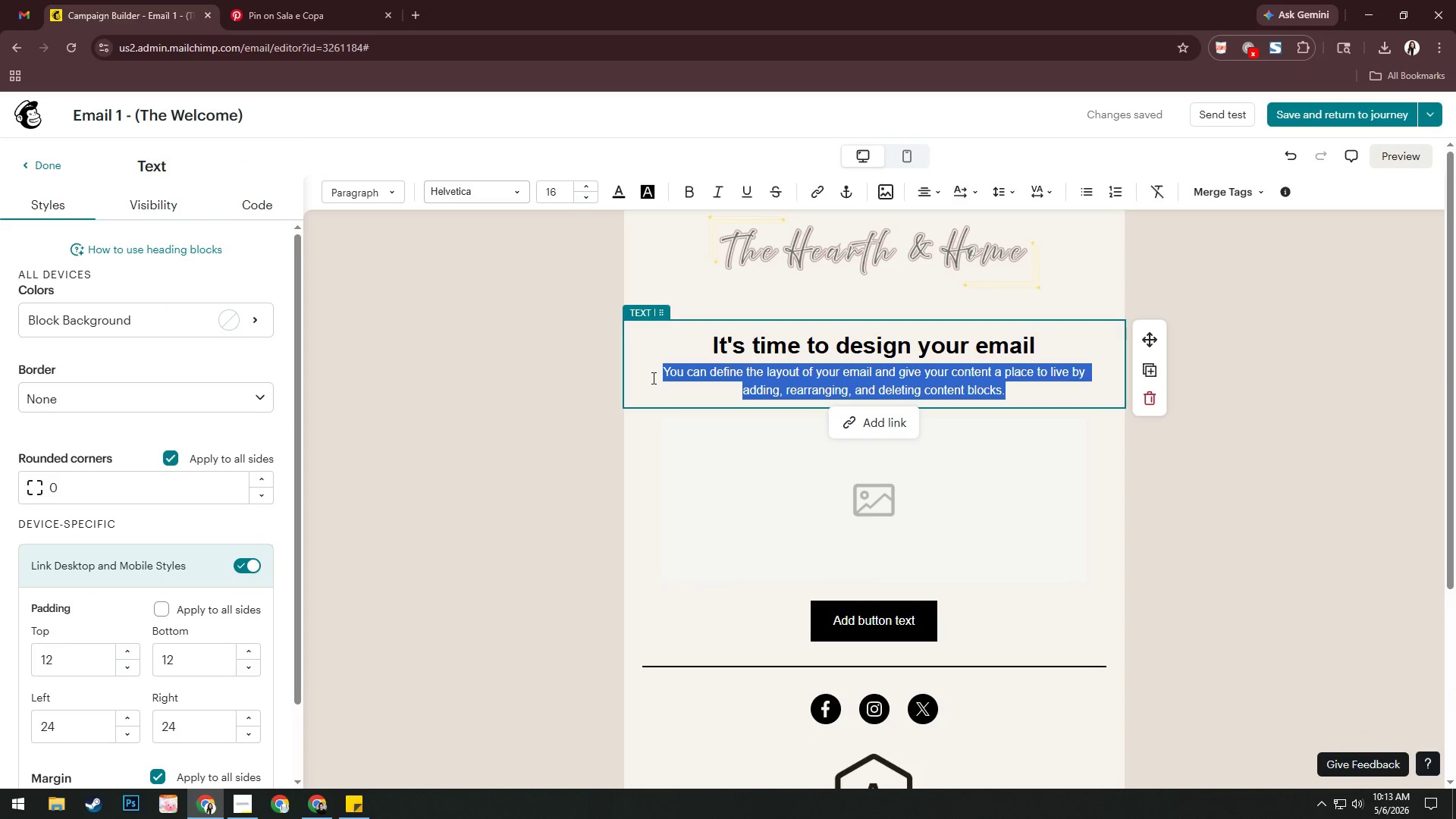 
key(Backspace)
 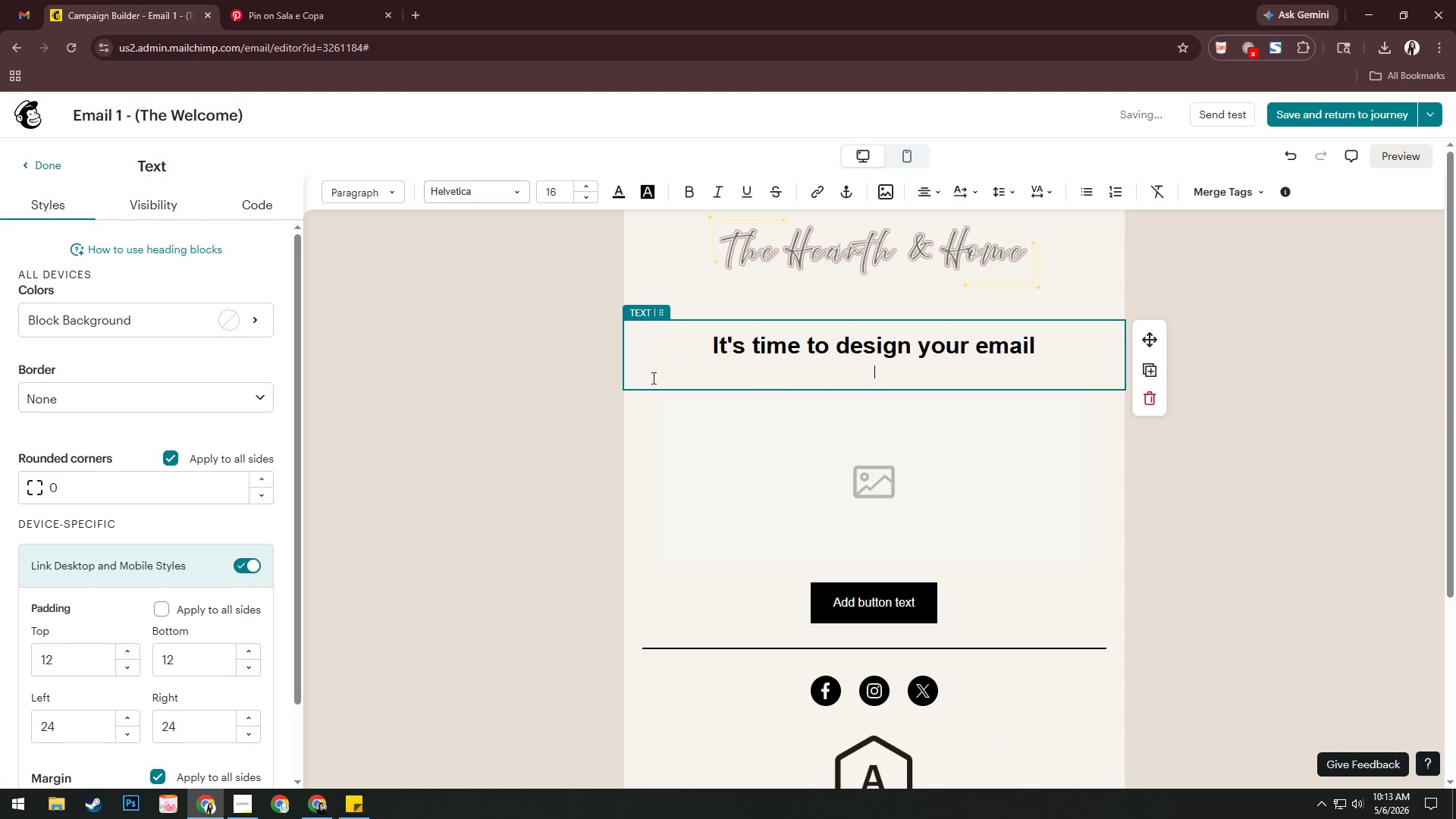 
key(Backspace)
 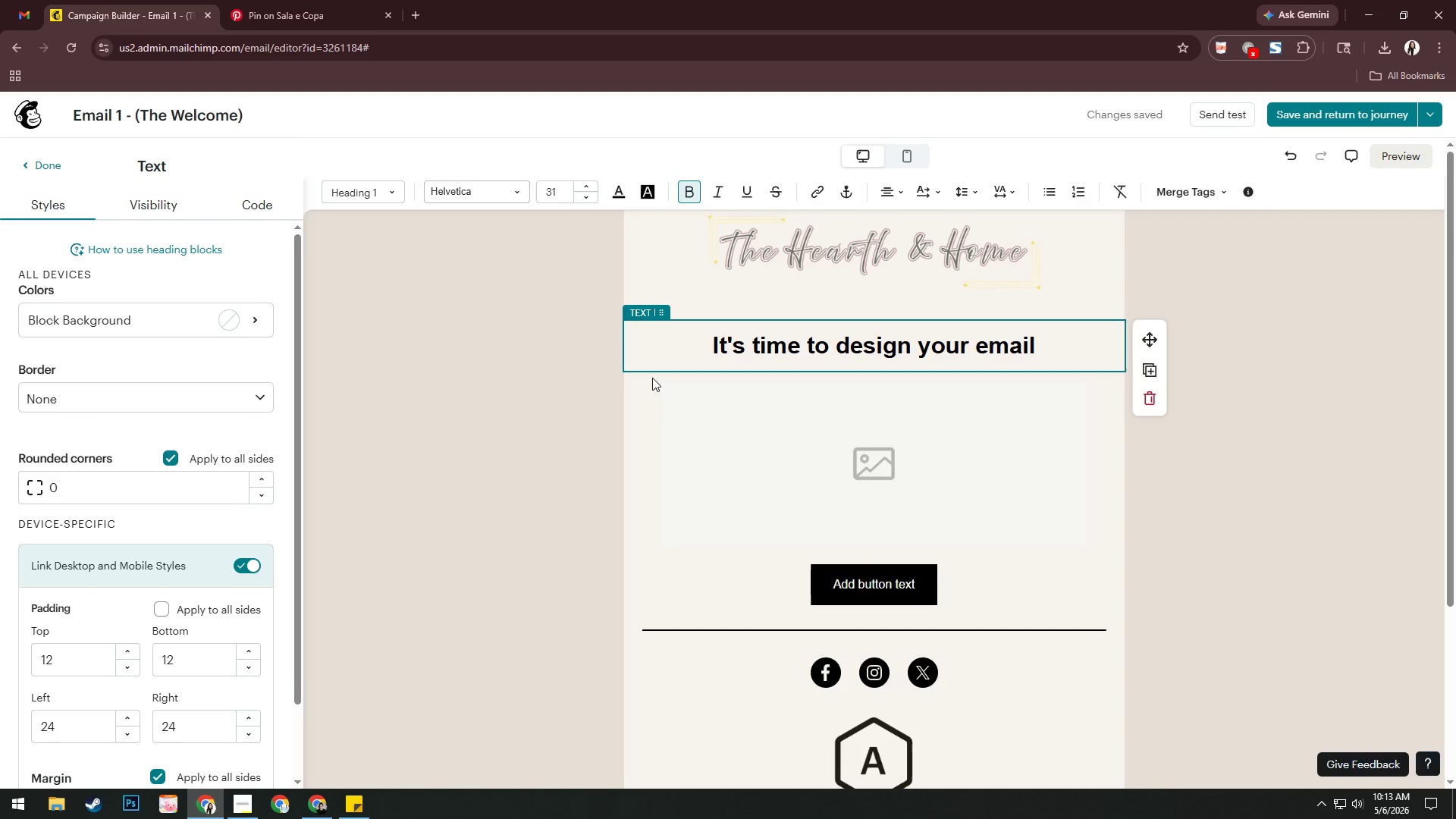 
wait(11.92)
 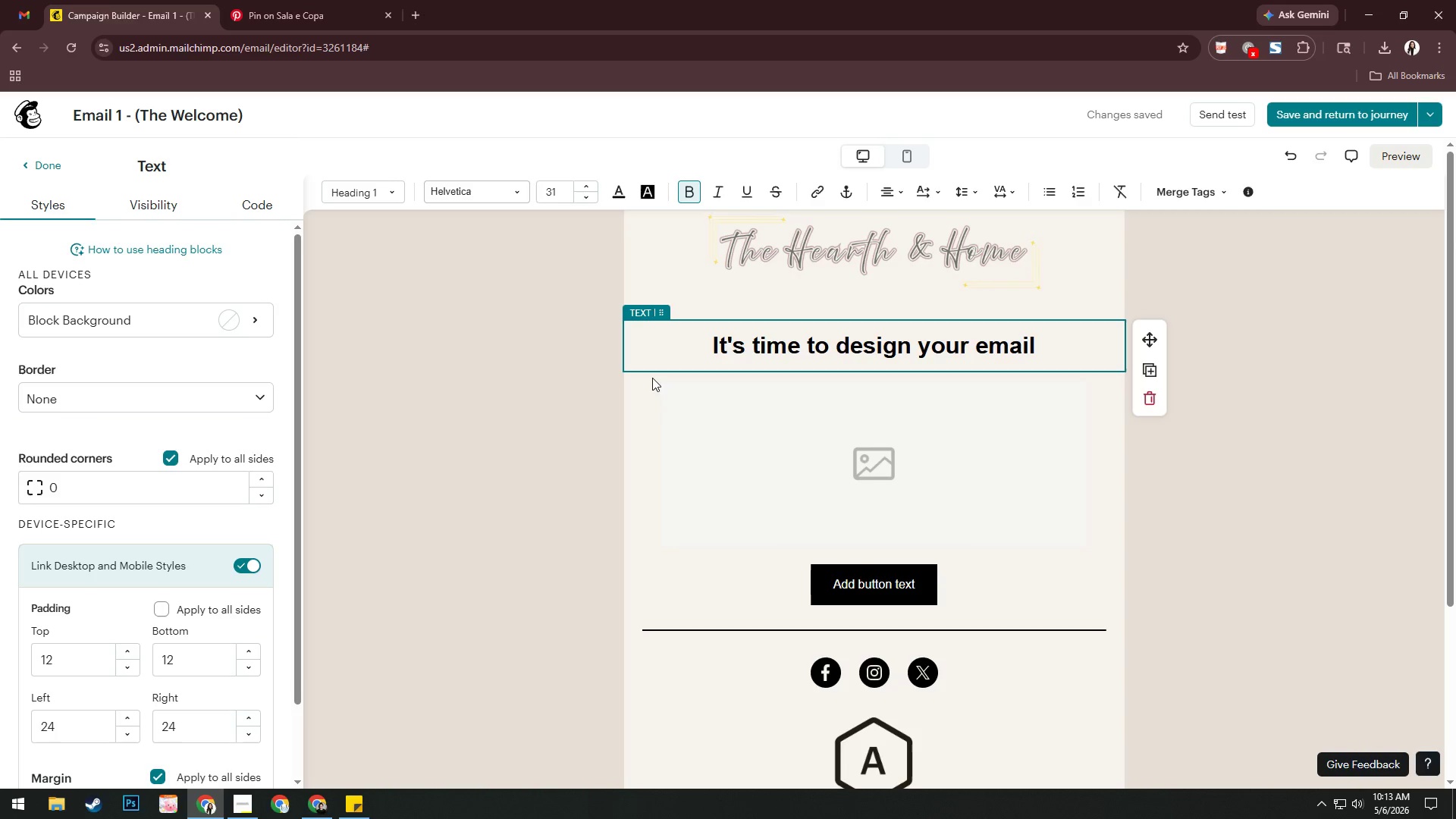 
key(Alt+AltLeft)
 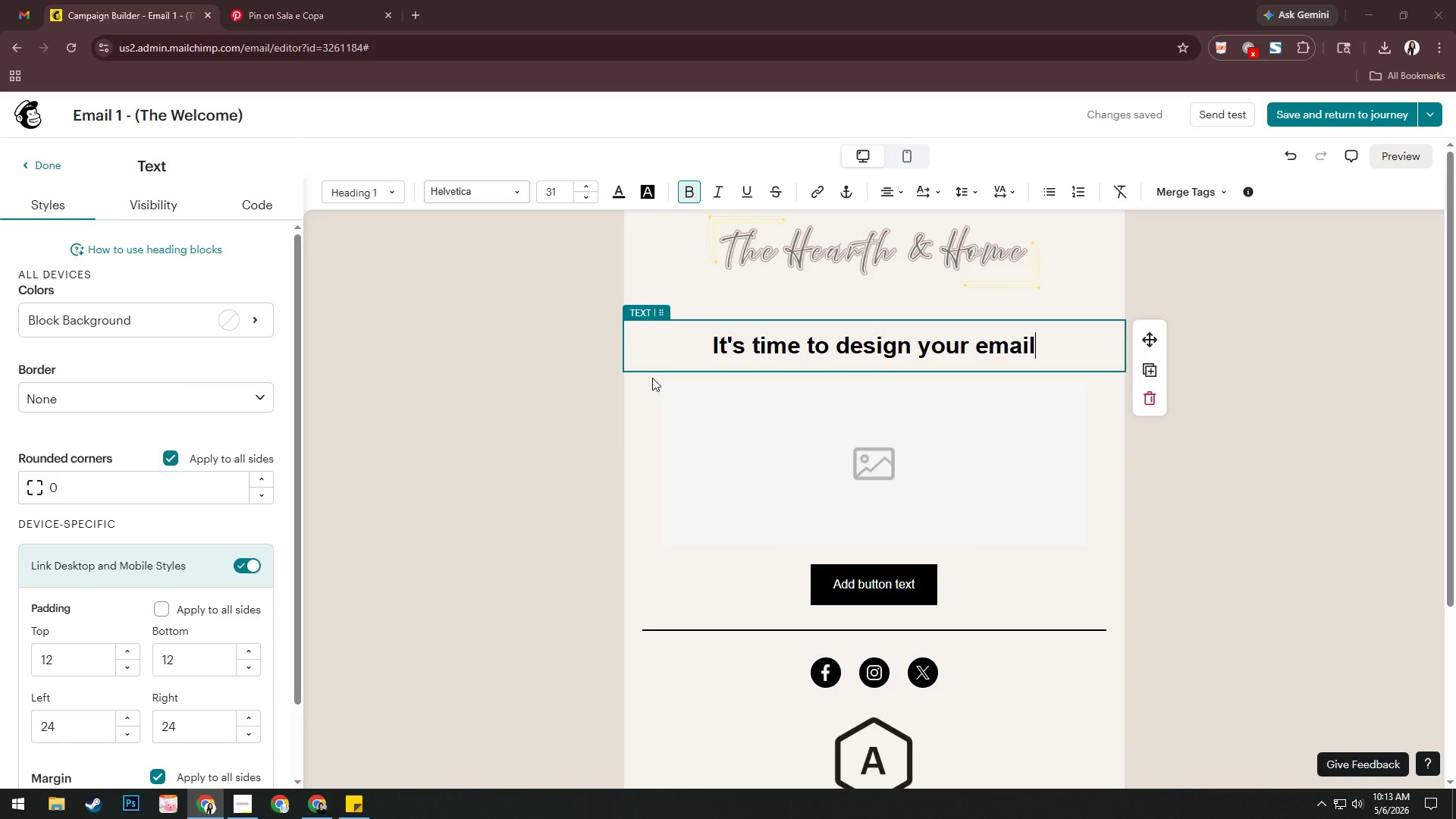 
key(Alt+Tab)